 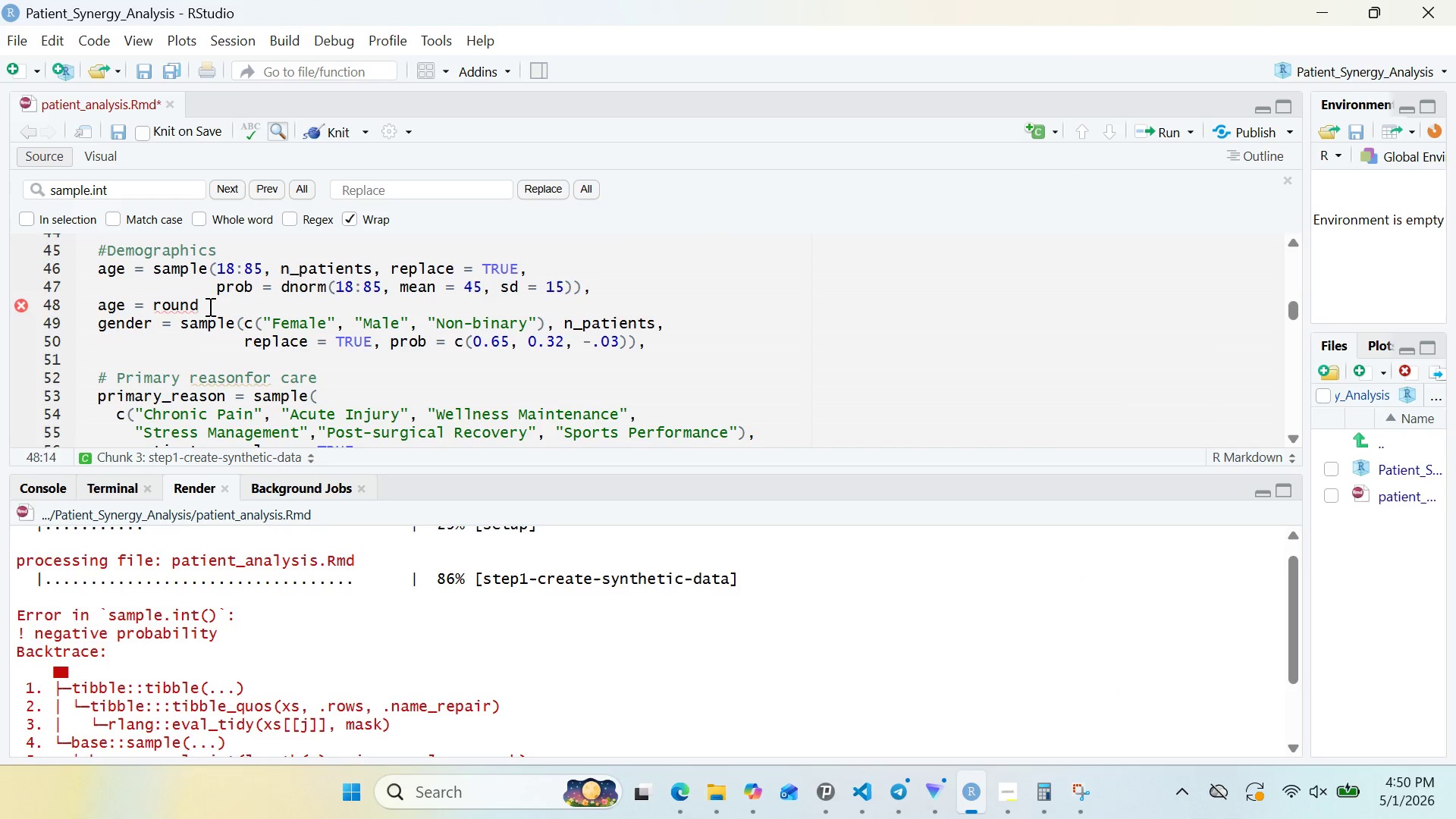 
key(Shift+9)
 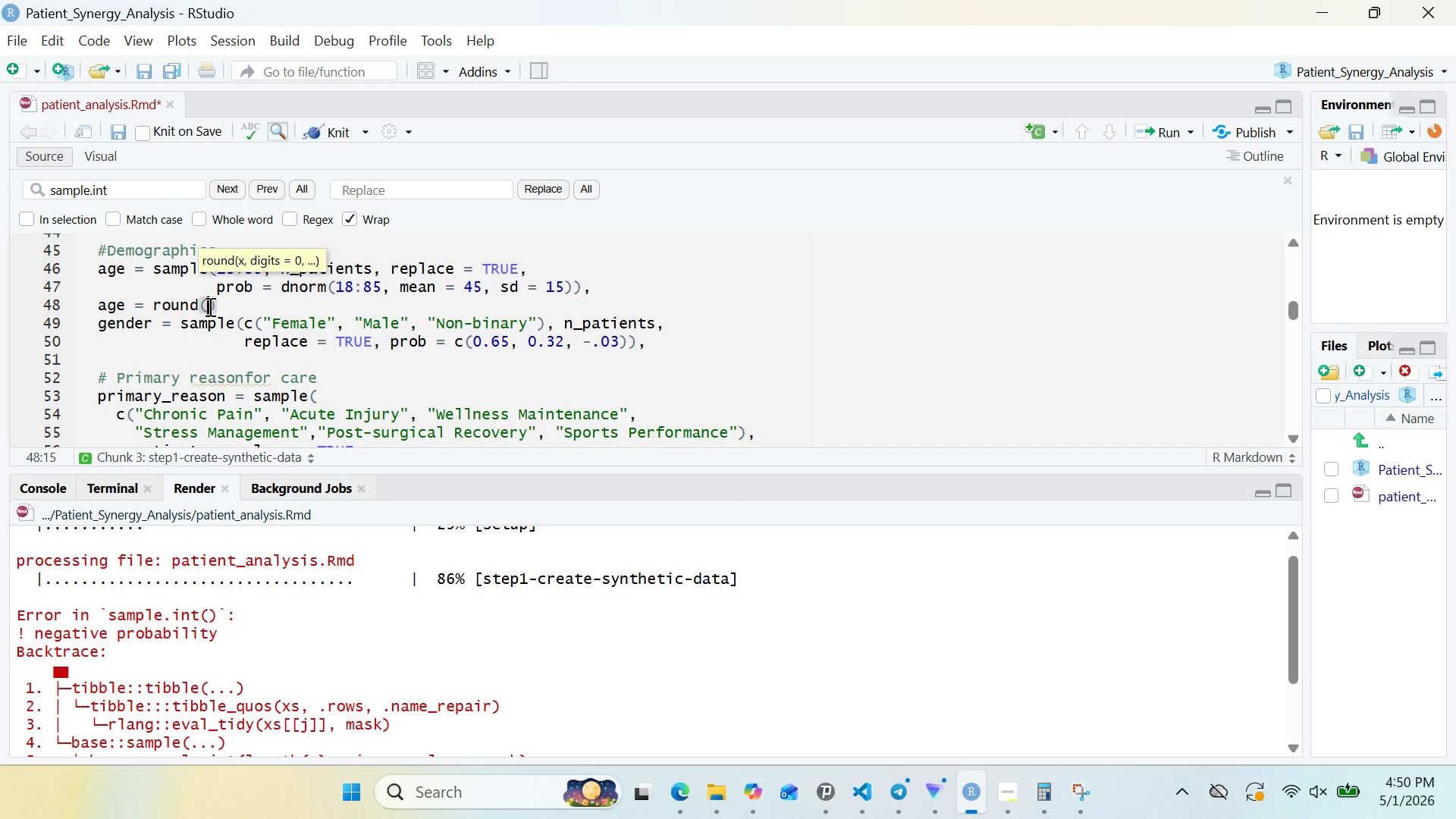 
type(pmin)
 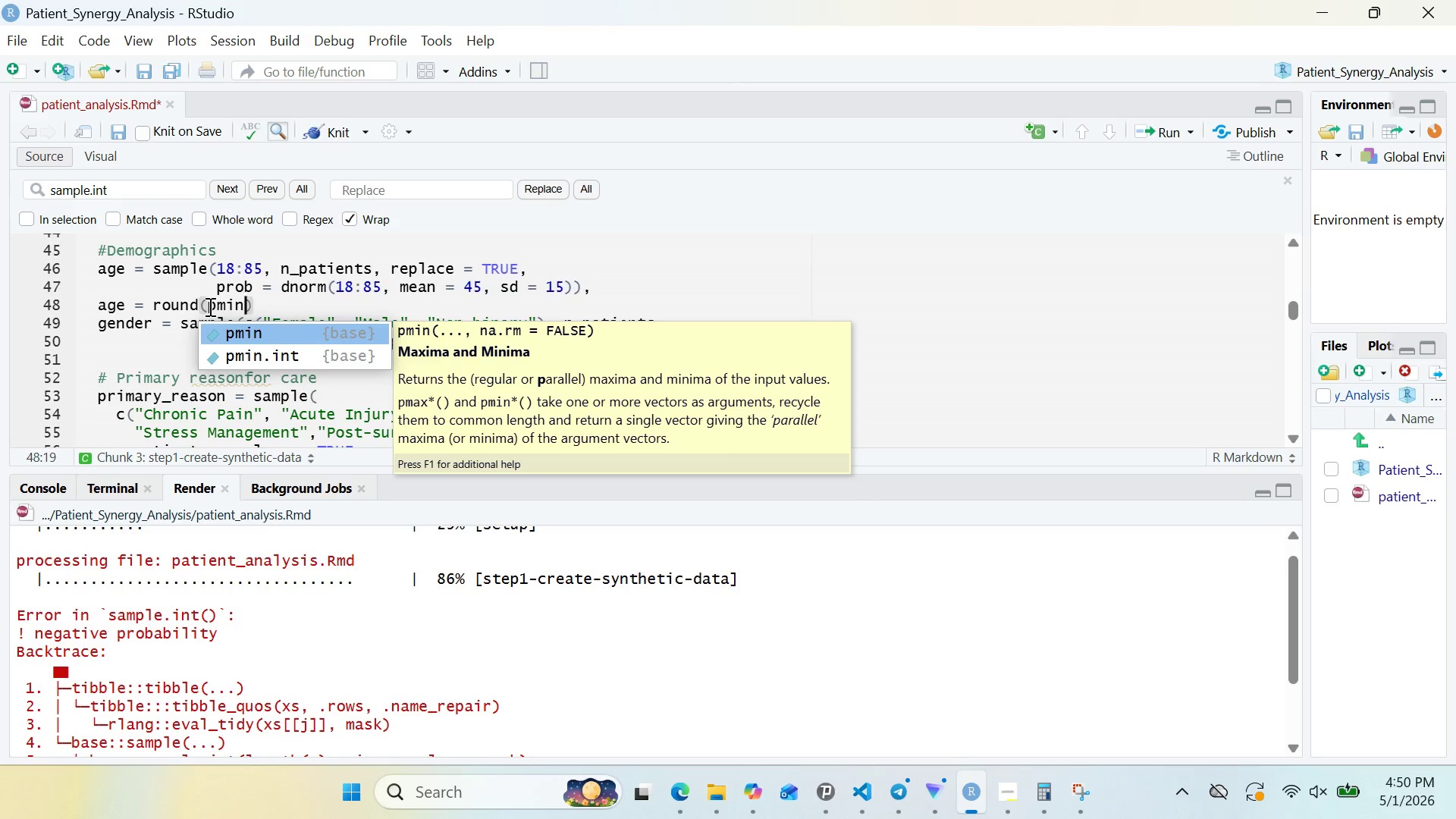 
key(Enter)
 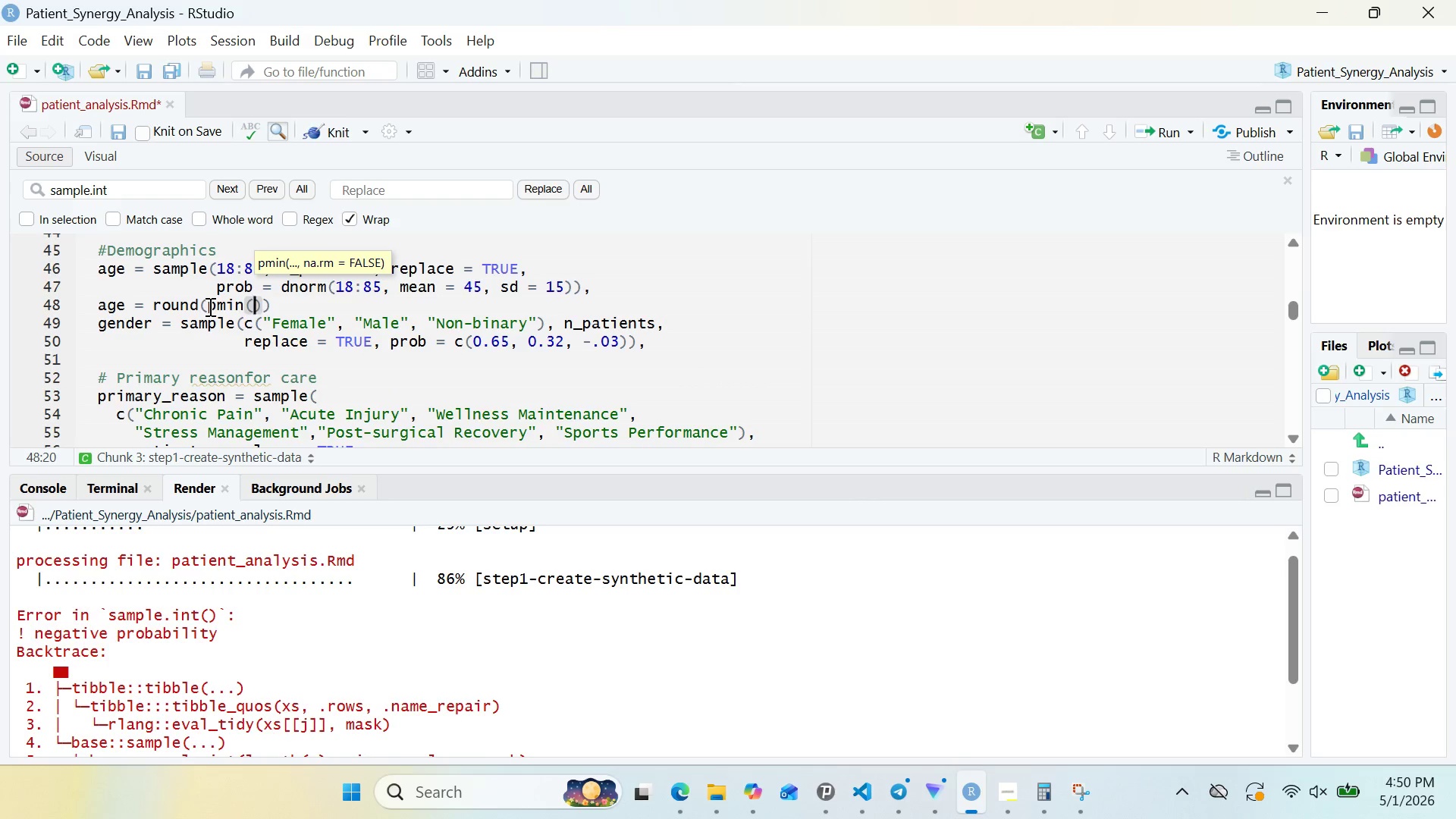 
type(85, pmax()
 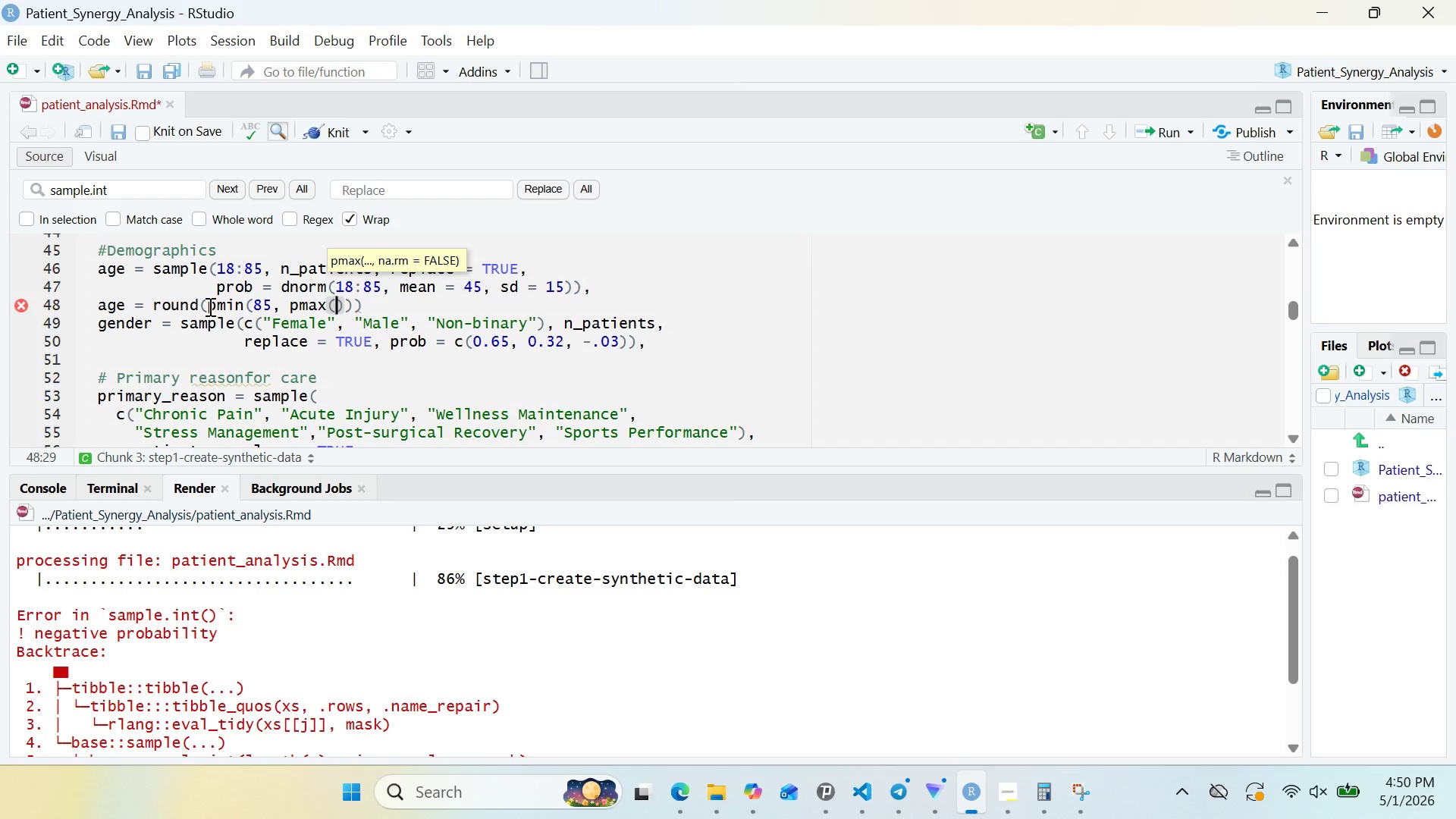 
type(18, rnorm(n_p)
 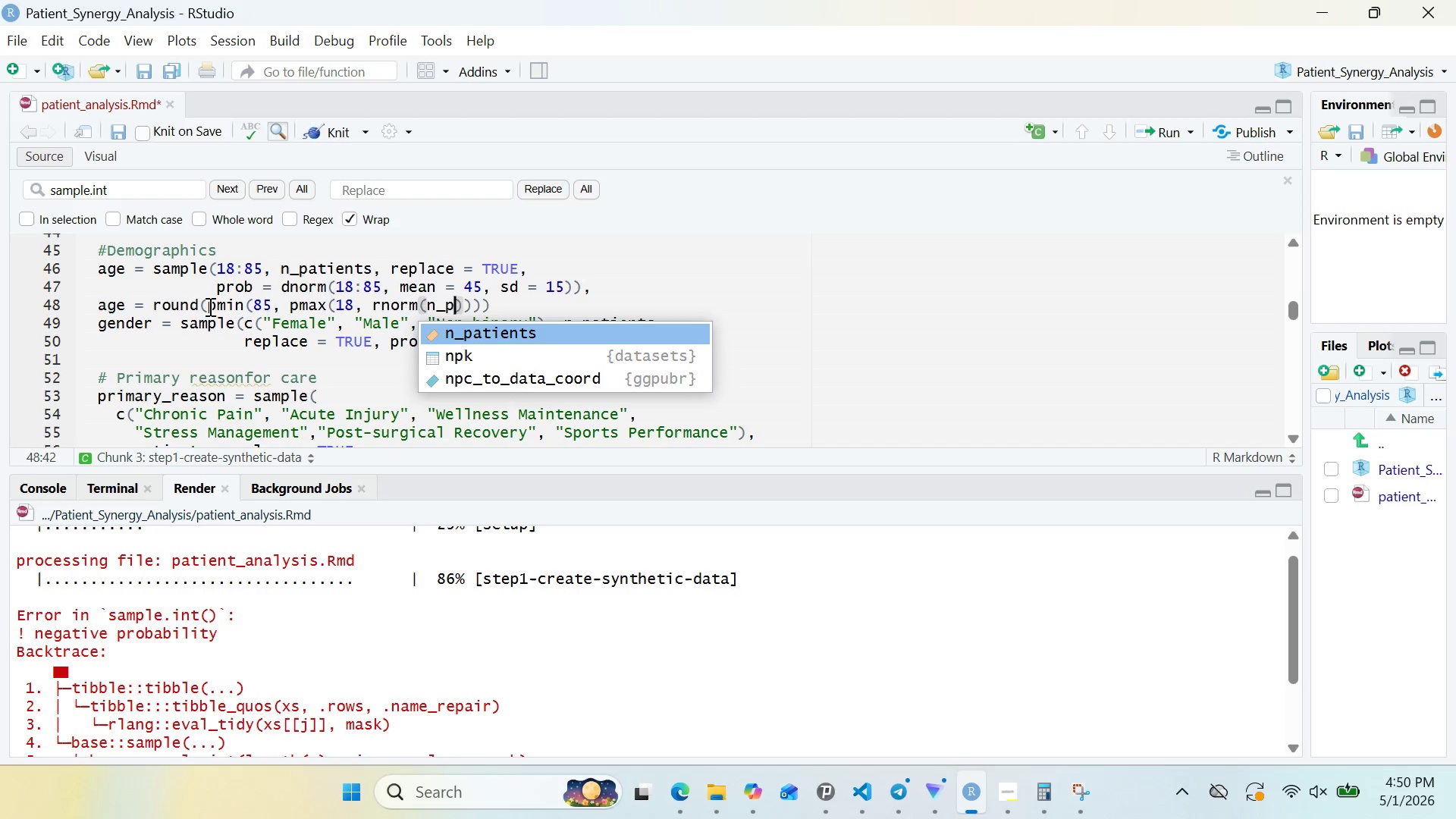 
key(Enter)
 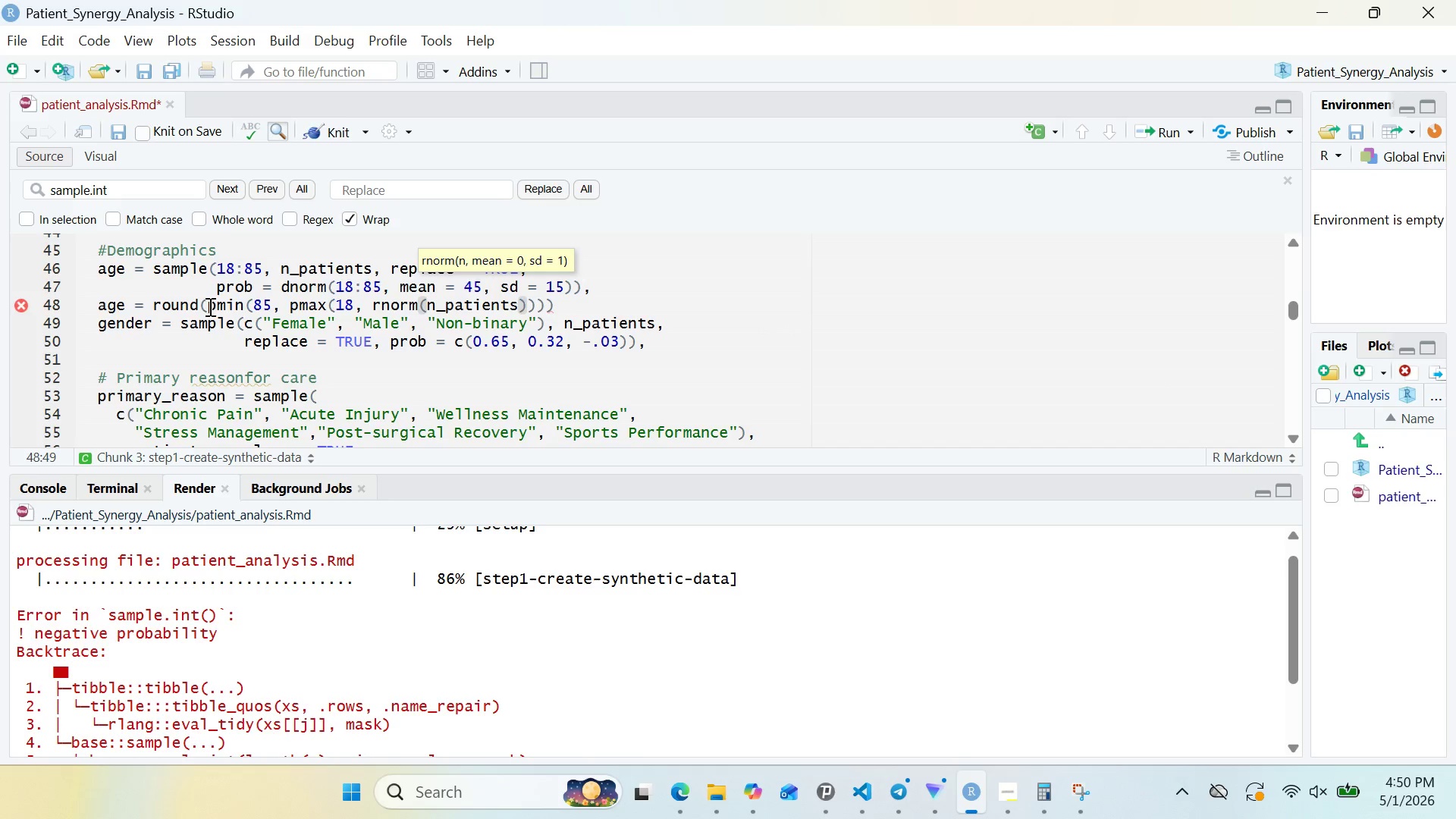 
type(, mean = 6, sd = sd)
 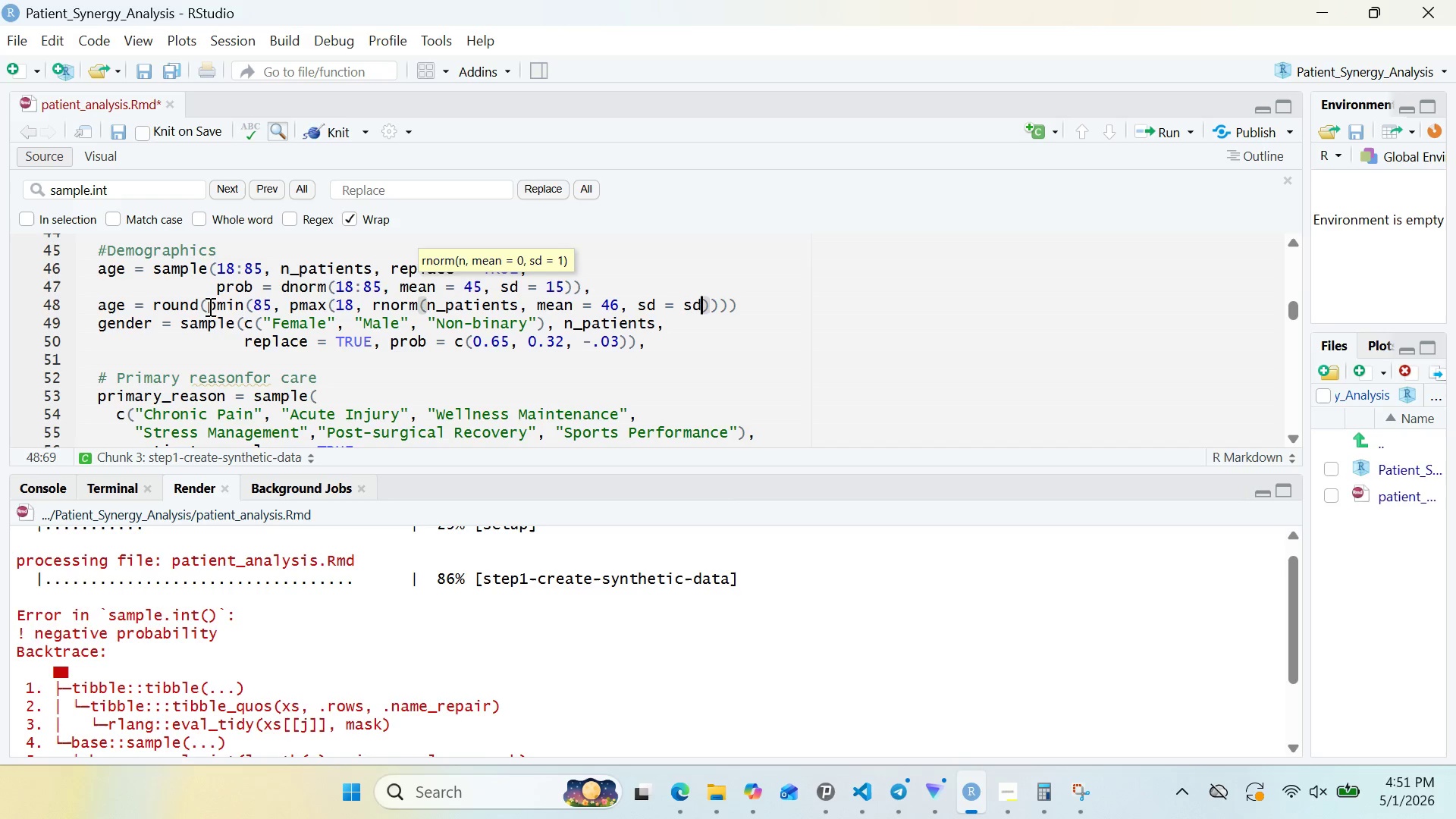 
hold_key(key=4, duration=0.33)
 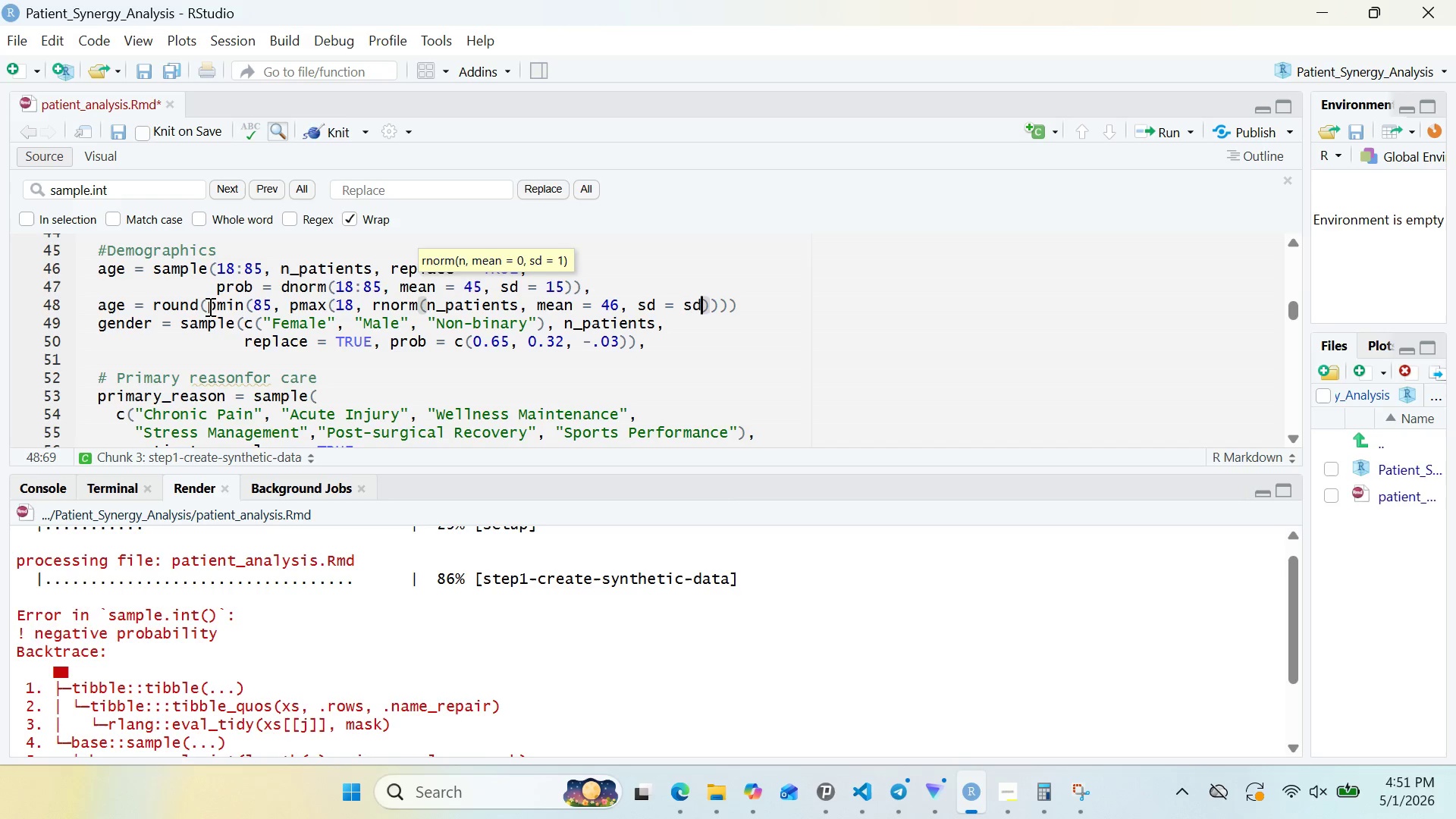 
left_click([100, 268])
 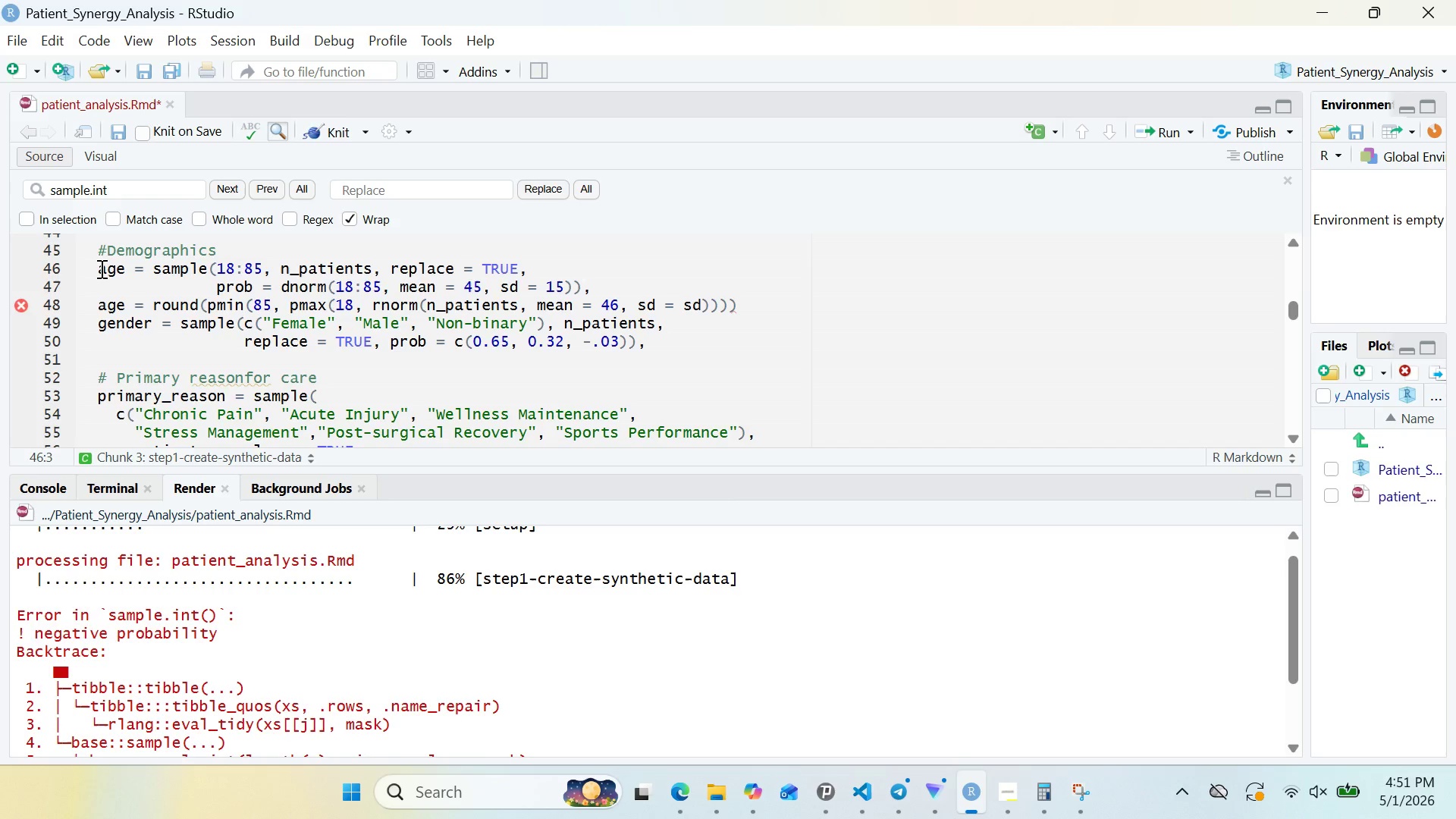 
hold_key(key=ShiftRight, duration=0.52)
 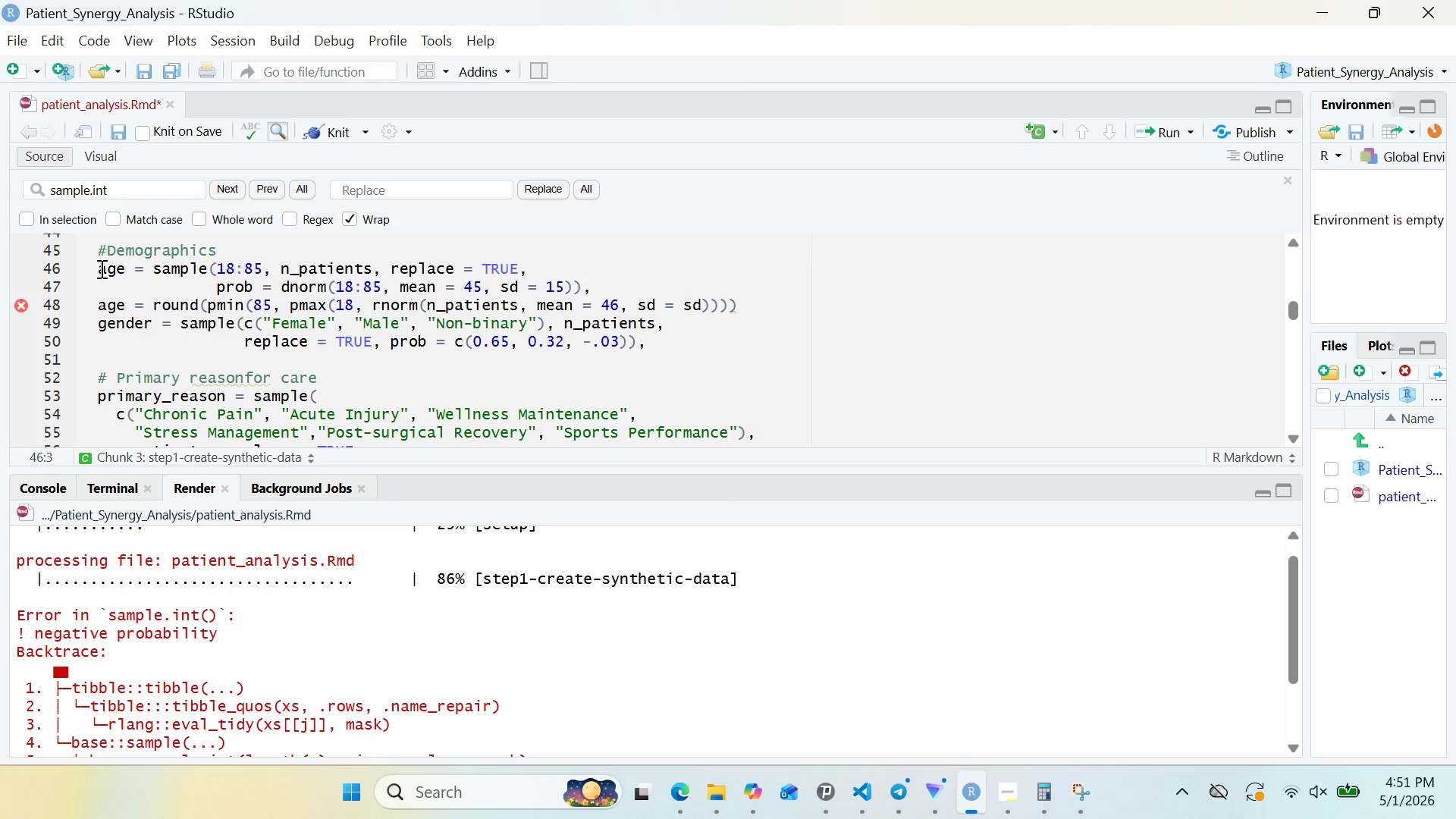 
key(Shift+ShiftLeft)
 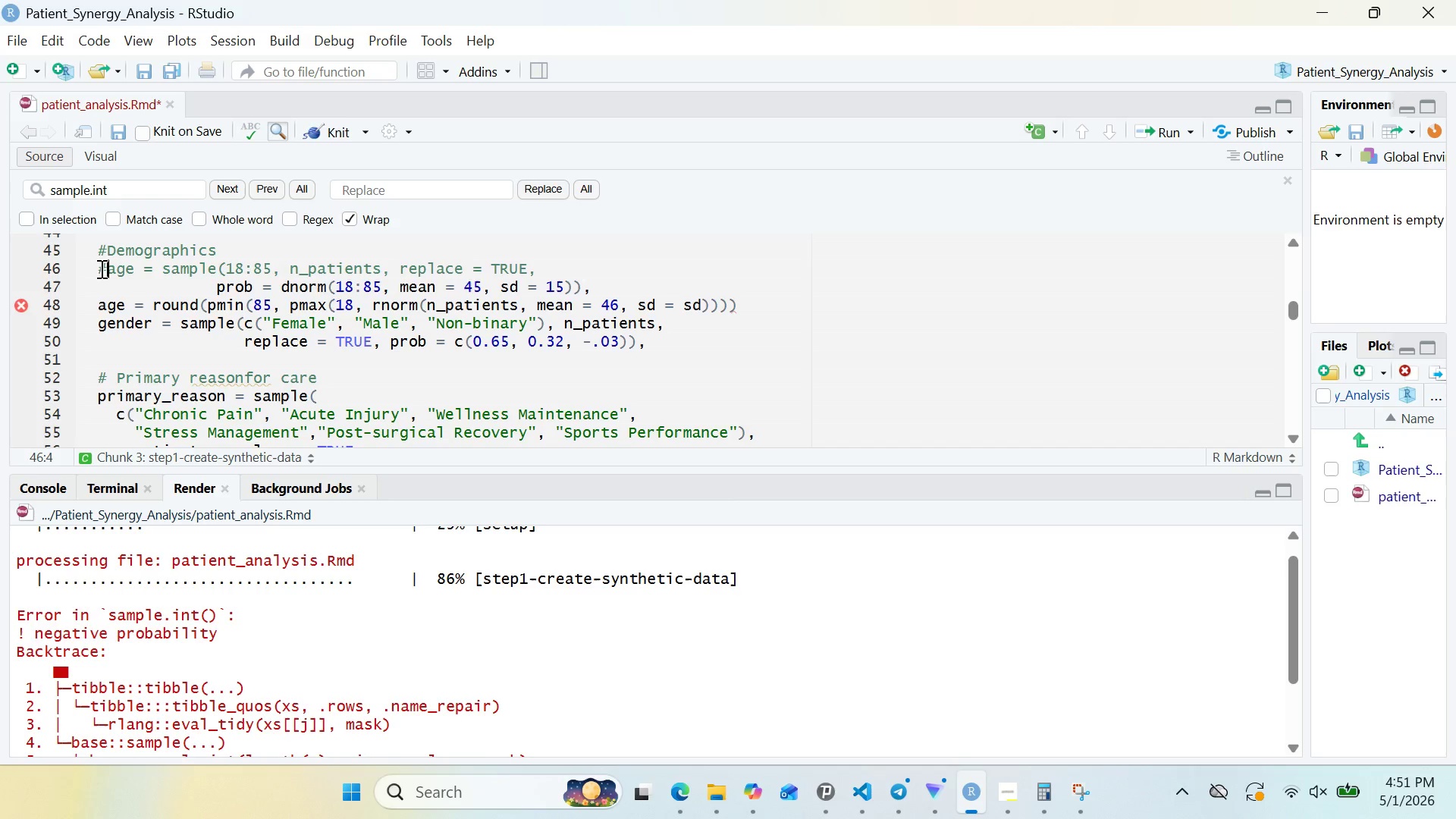 
key(Shift+3)
 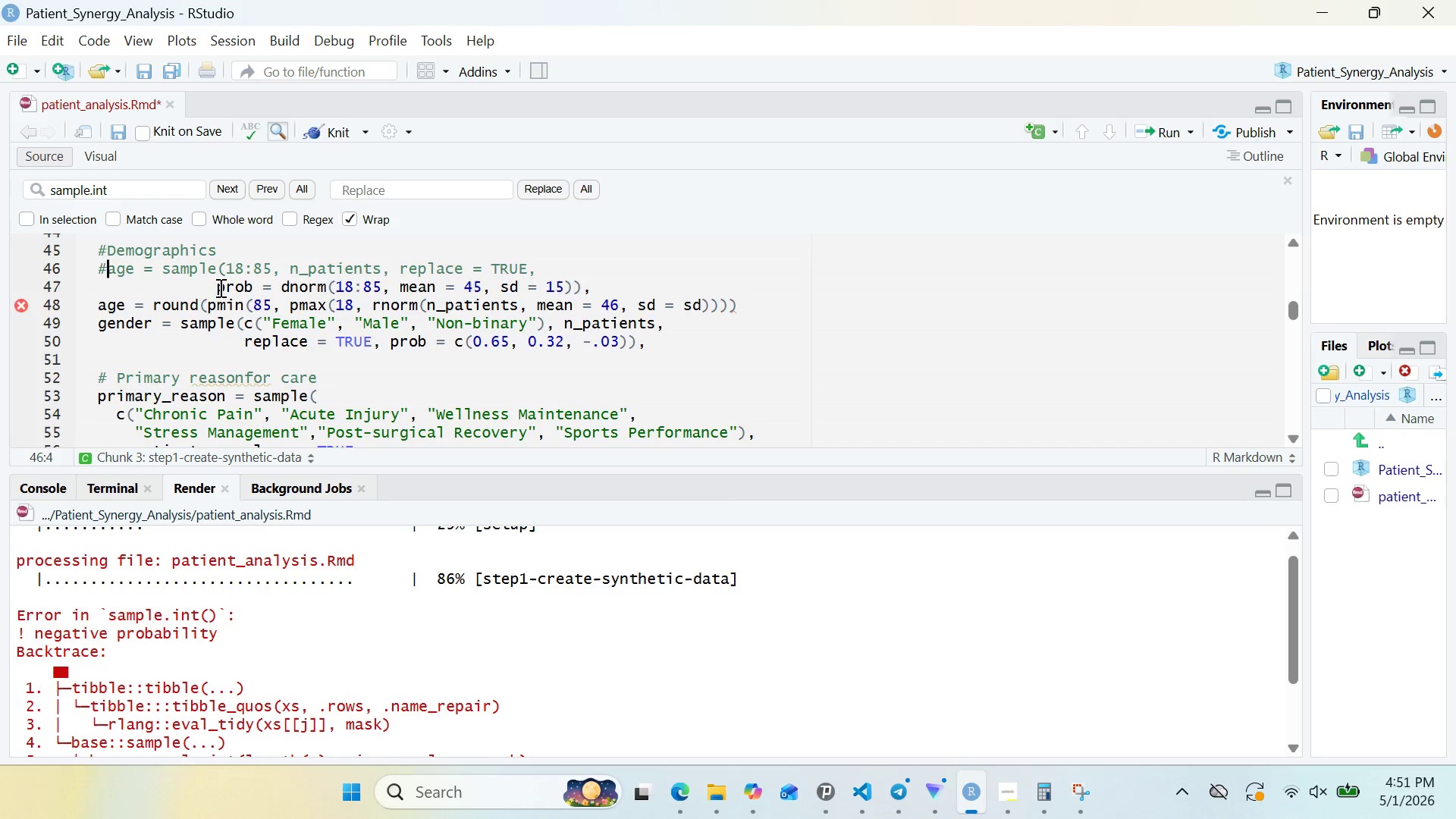 
left_click([215, 292])
 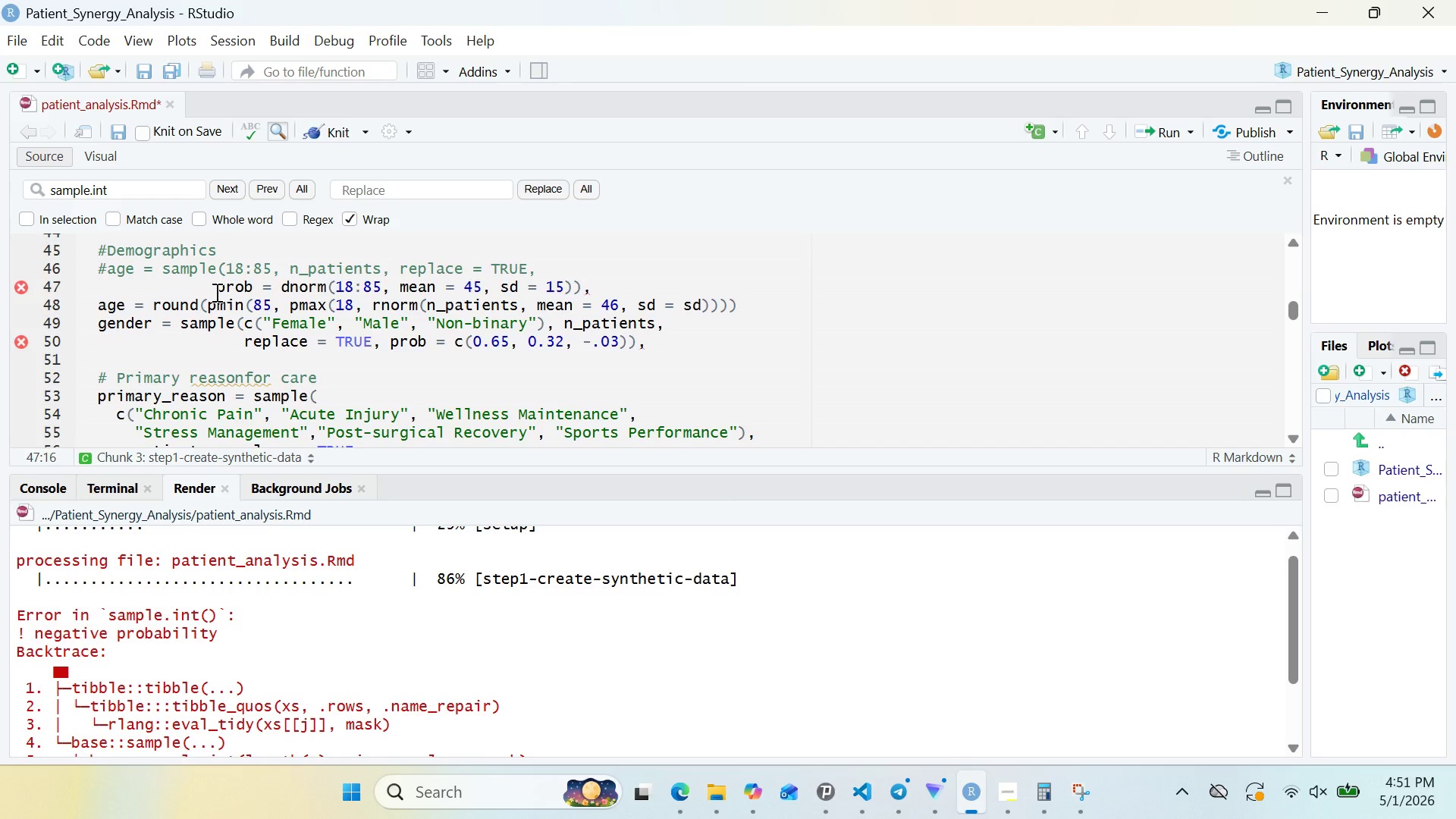 
key(Shift+3)
 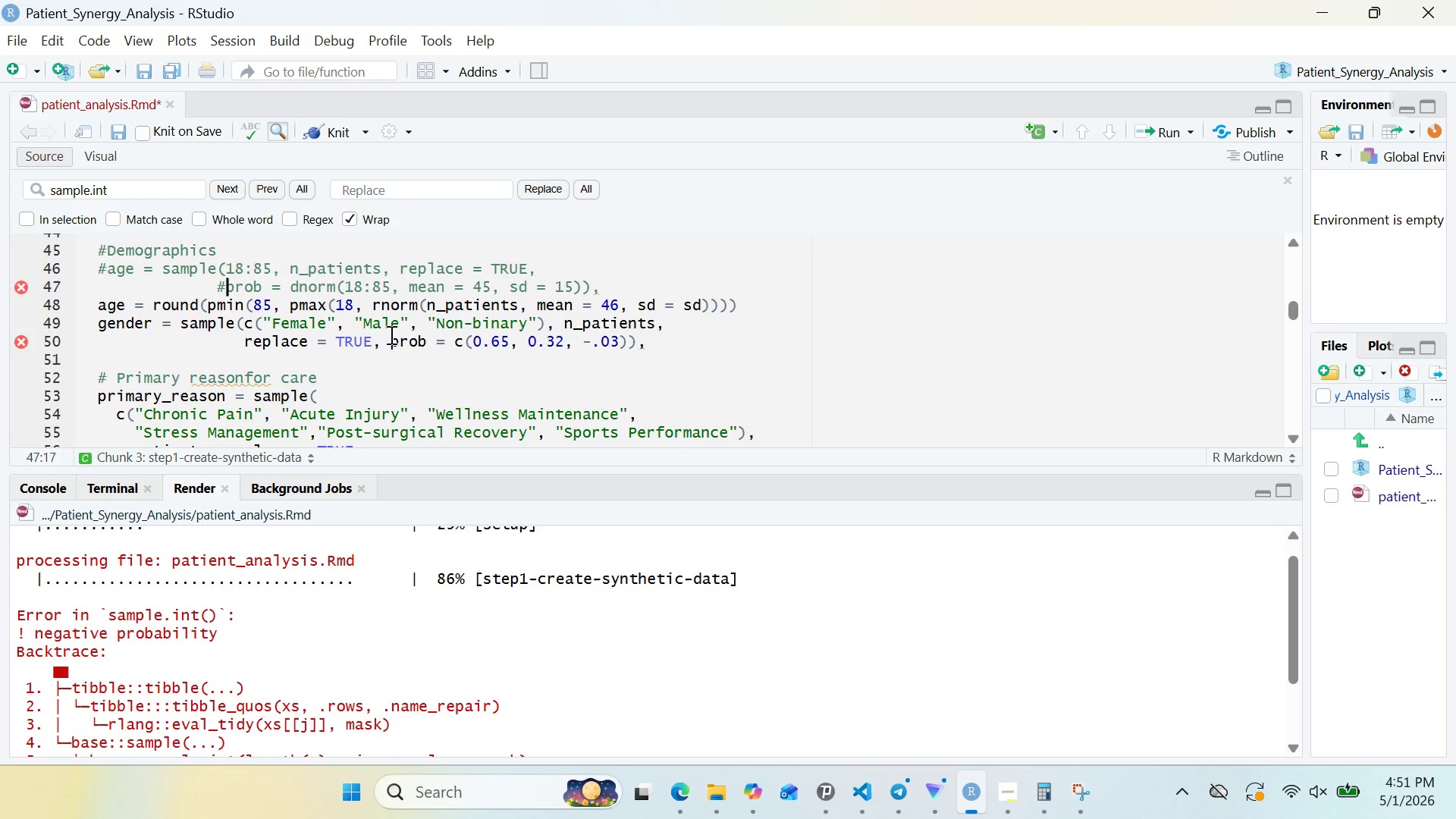 
left_click([390, 334])
 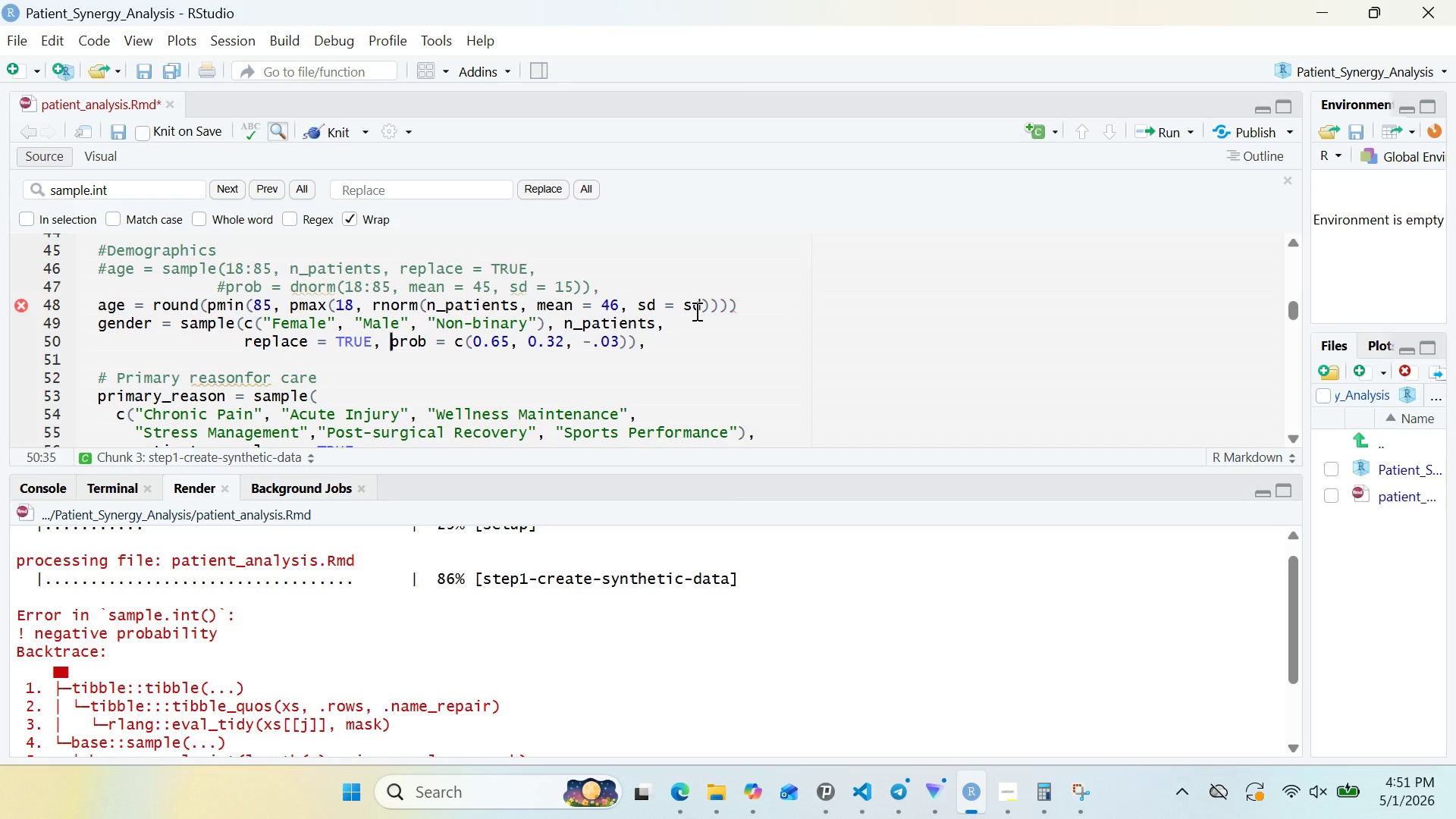 
left_click([761, 302])
 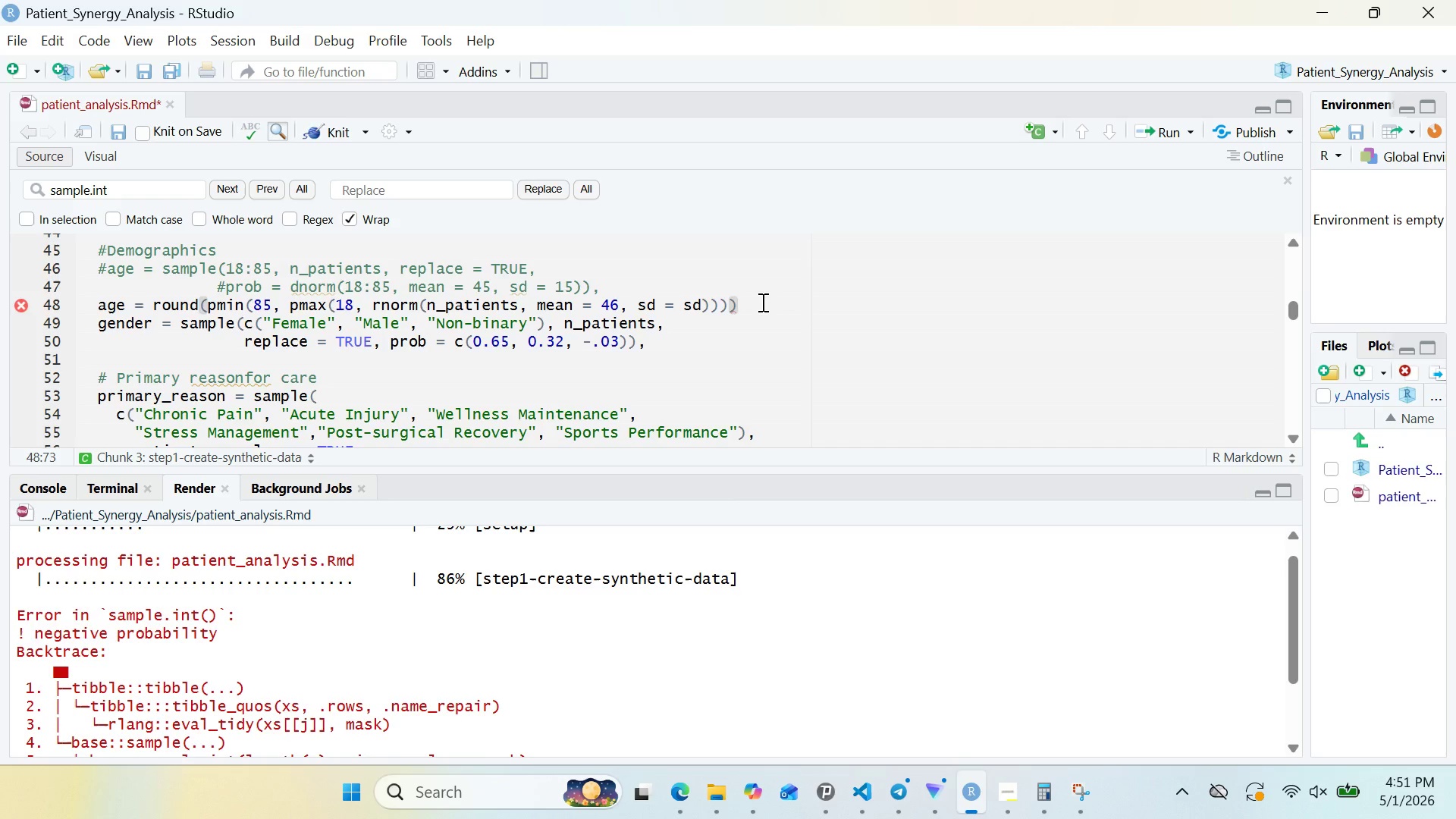 
key(Comma)
 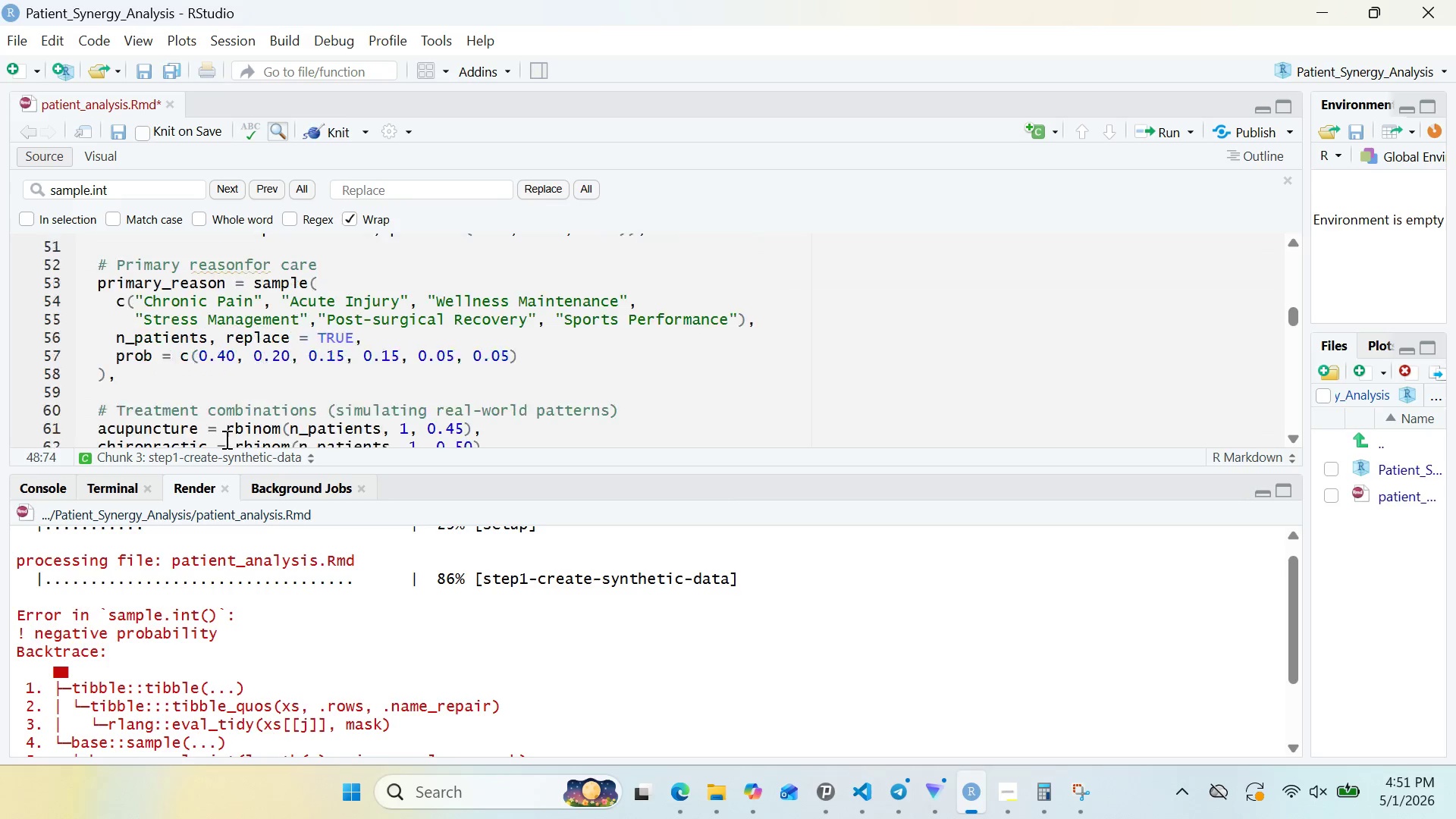 
wait(23.89)
 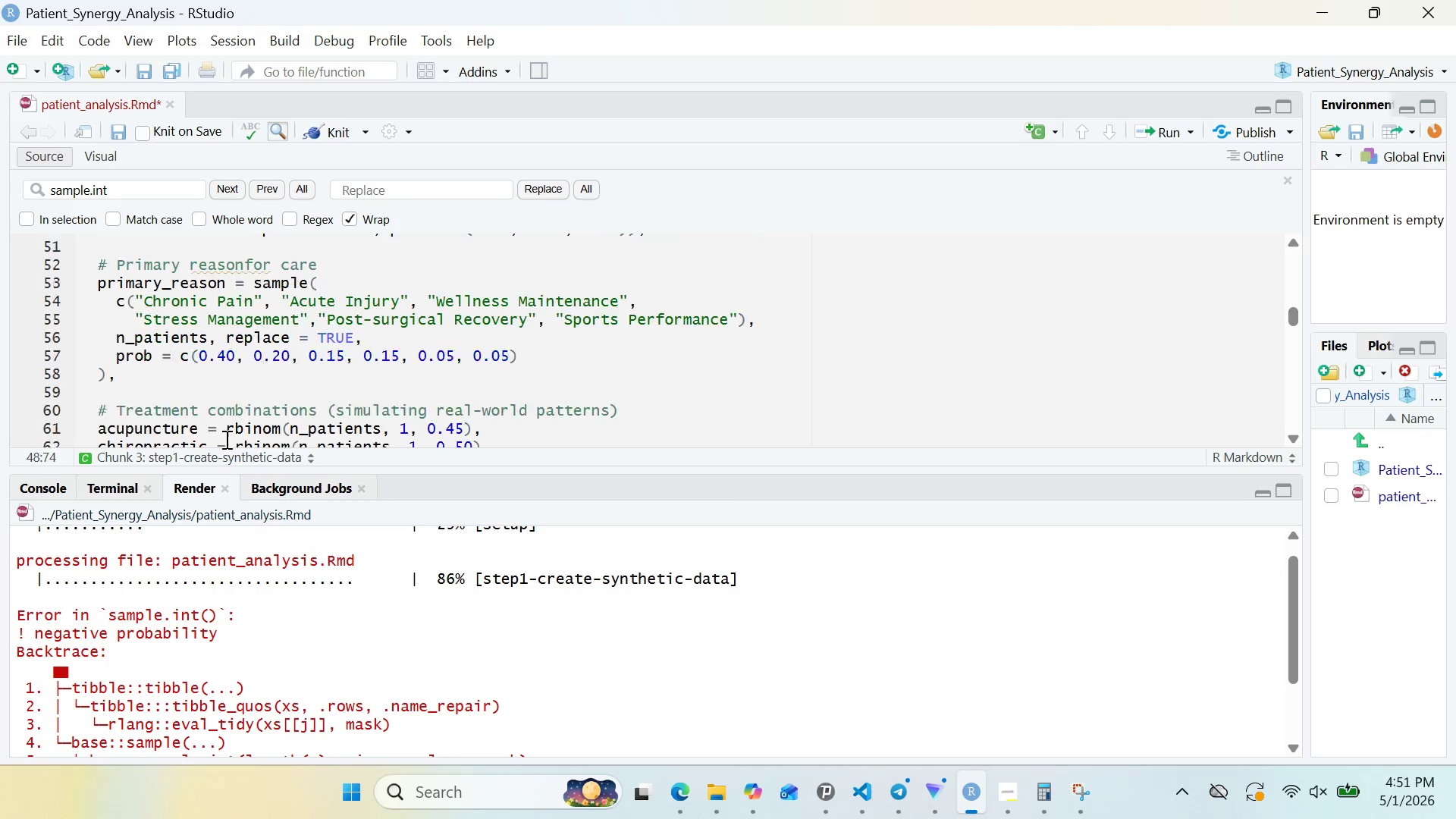 
left_click([447, 364])
 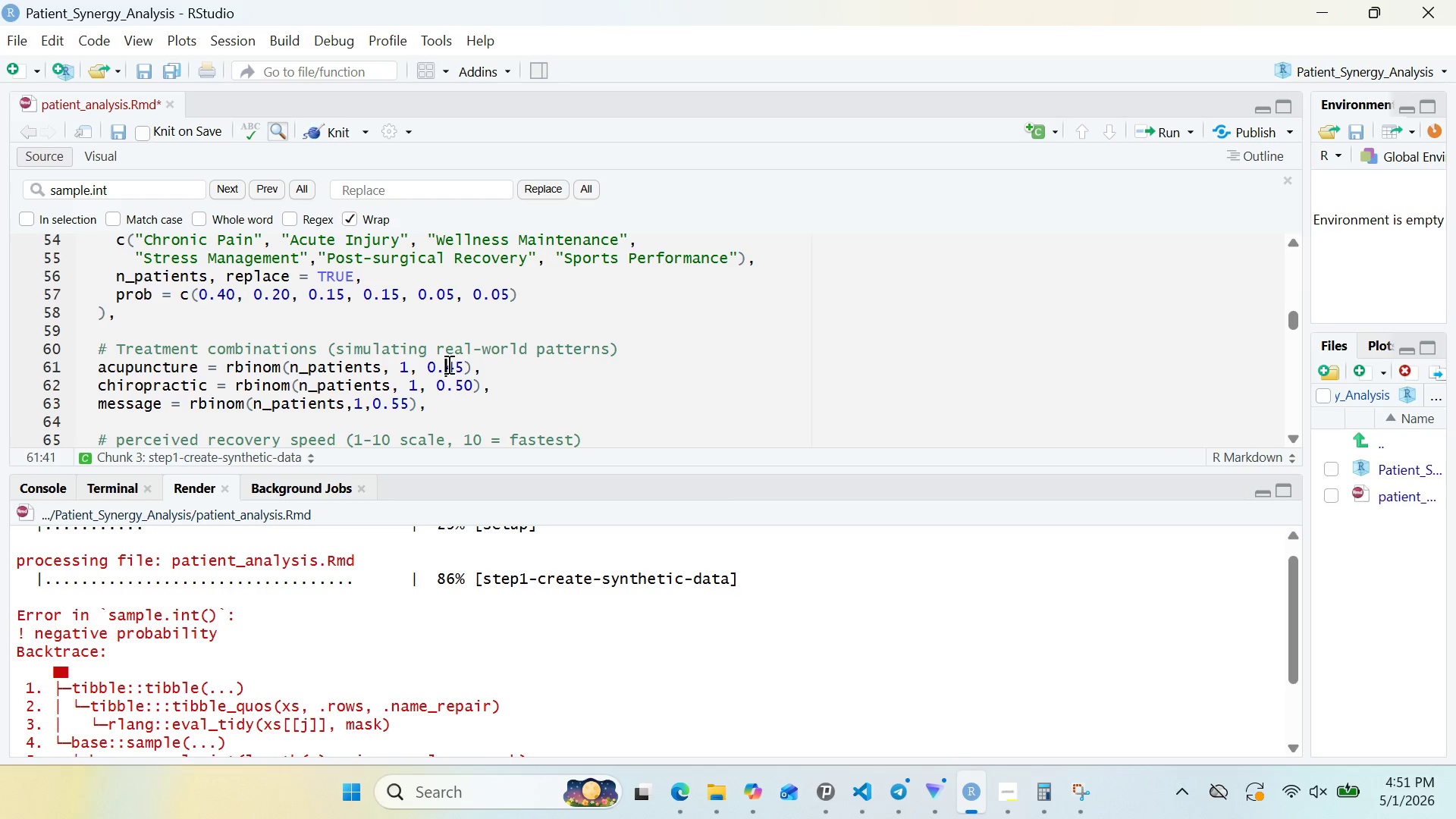 
wait(15.25)
 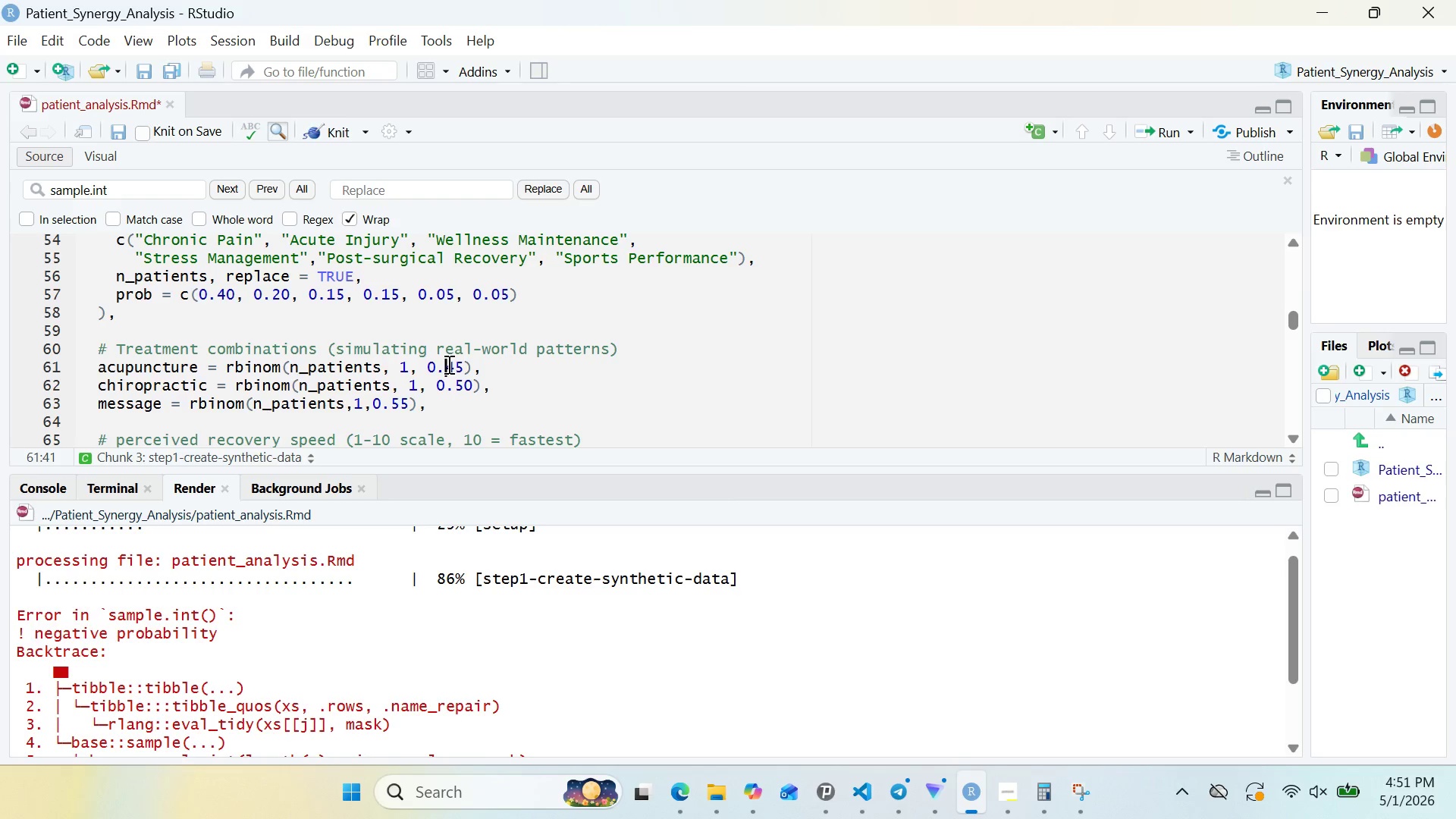 
key(1)
 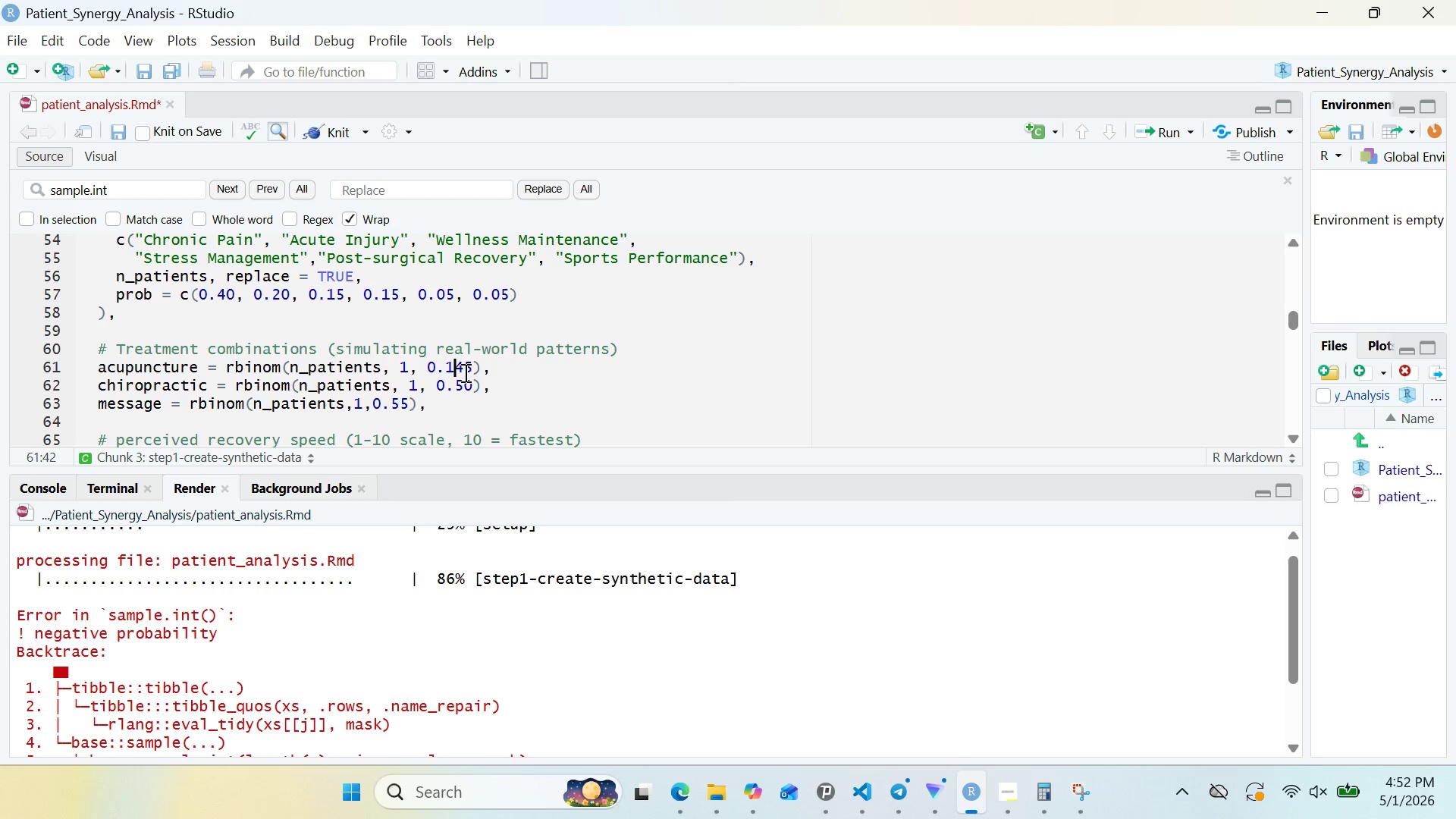 
wait(5.55)
 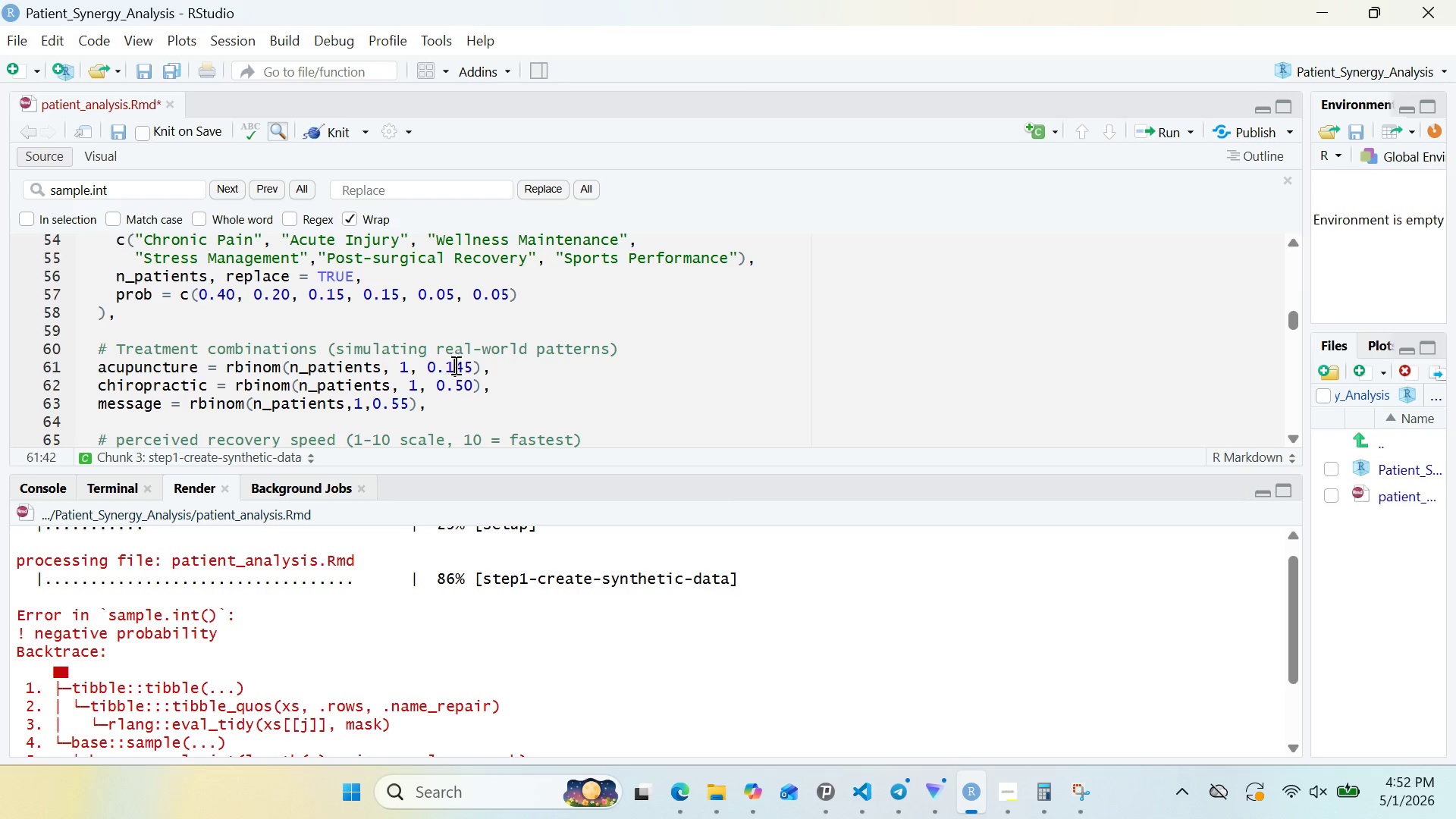 
left_click([475, 384])
 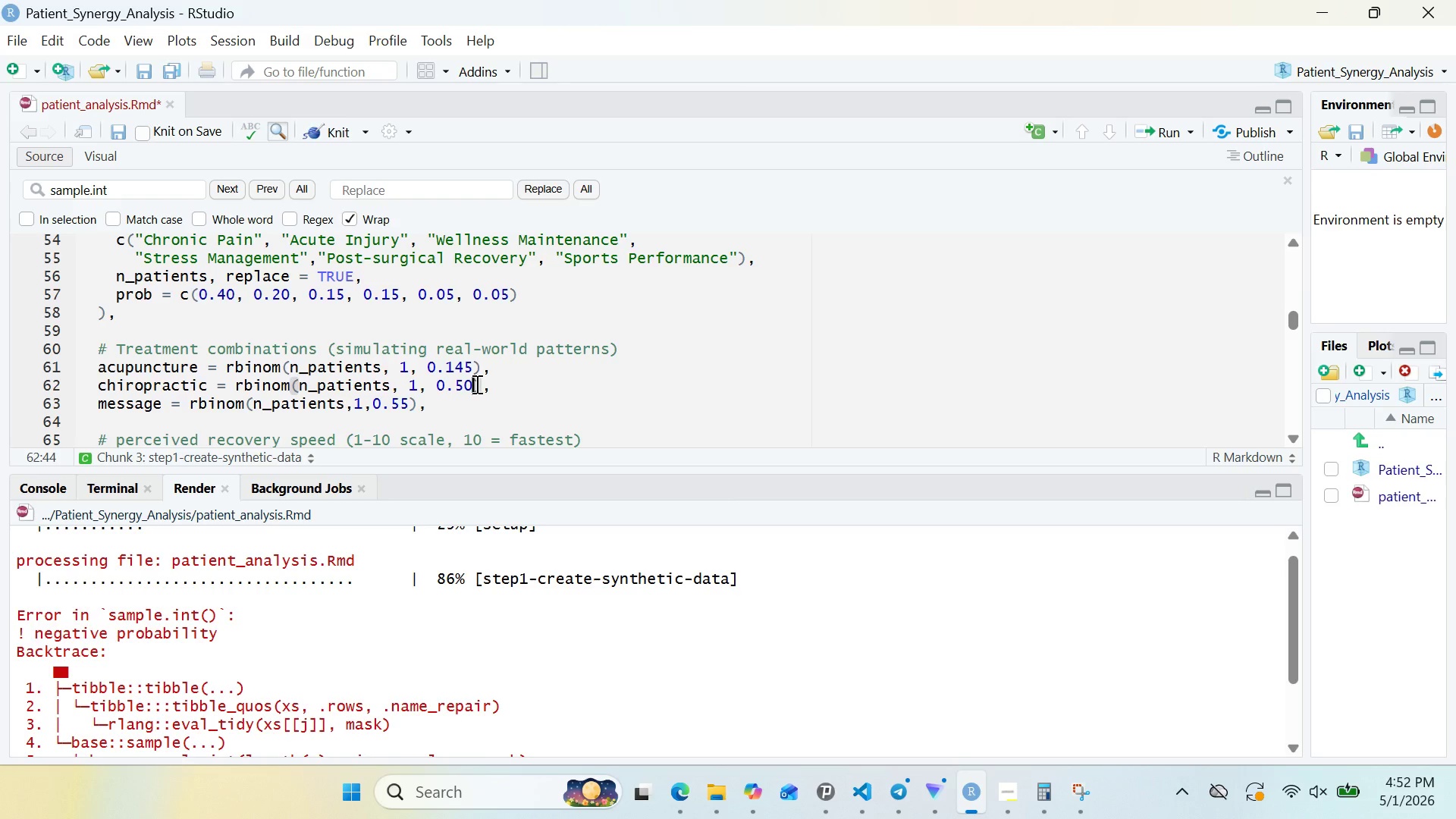 
key(Backspace)
key(Backspace)
type(112)
 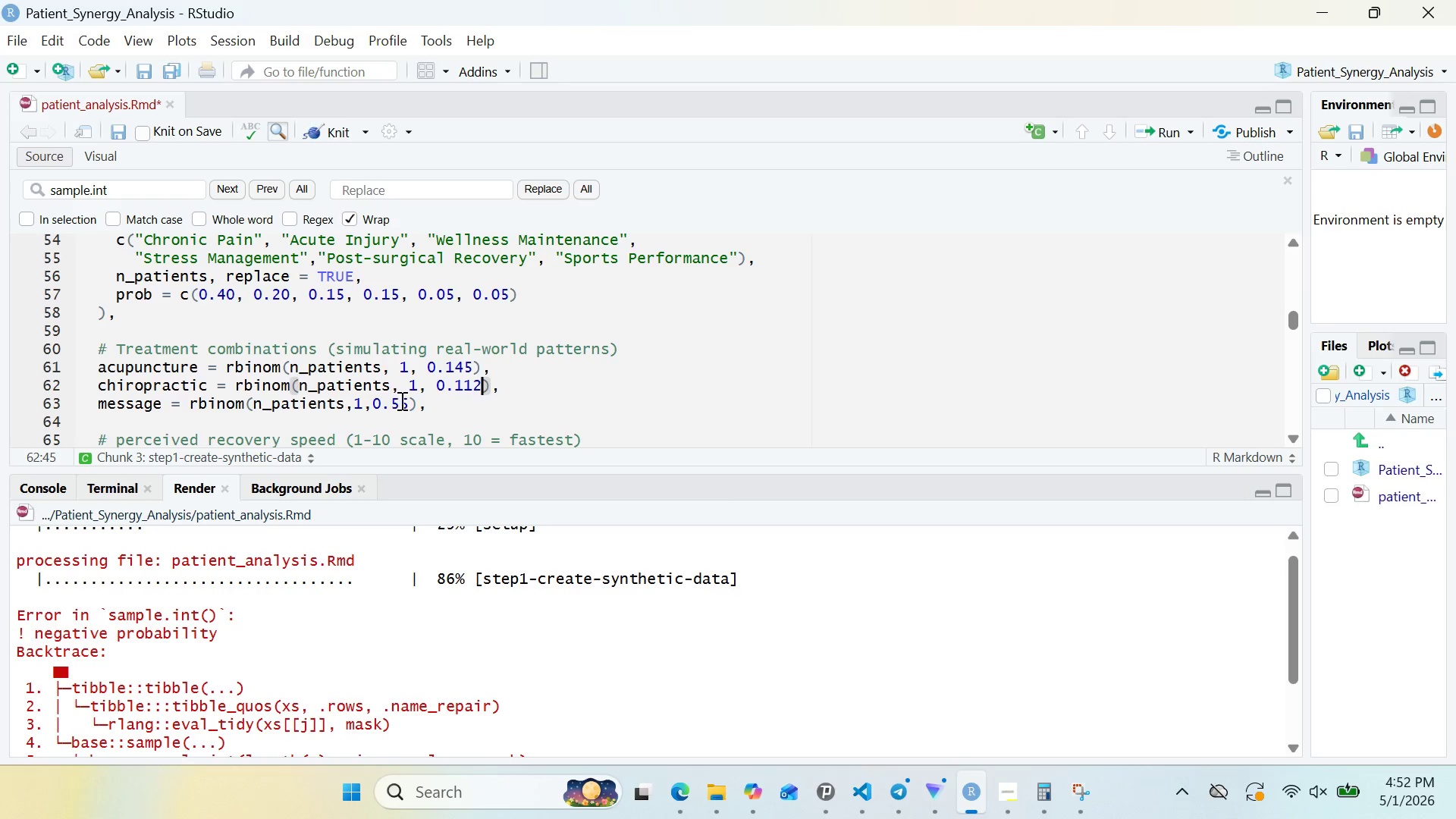 
left_click([408, 404])
 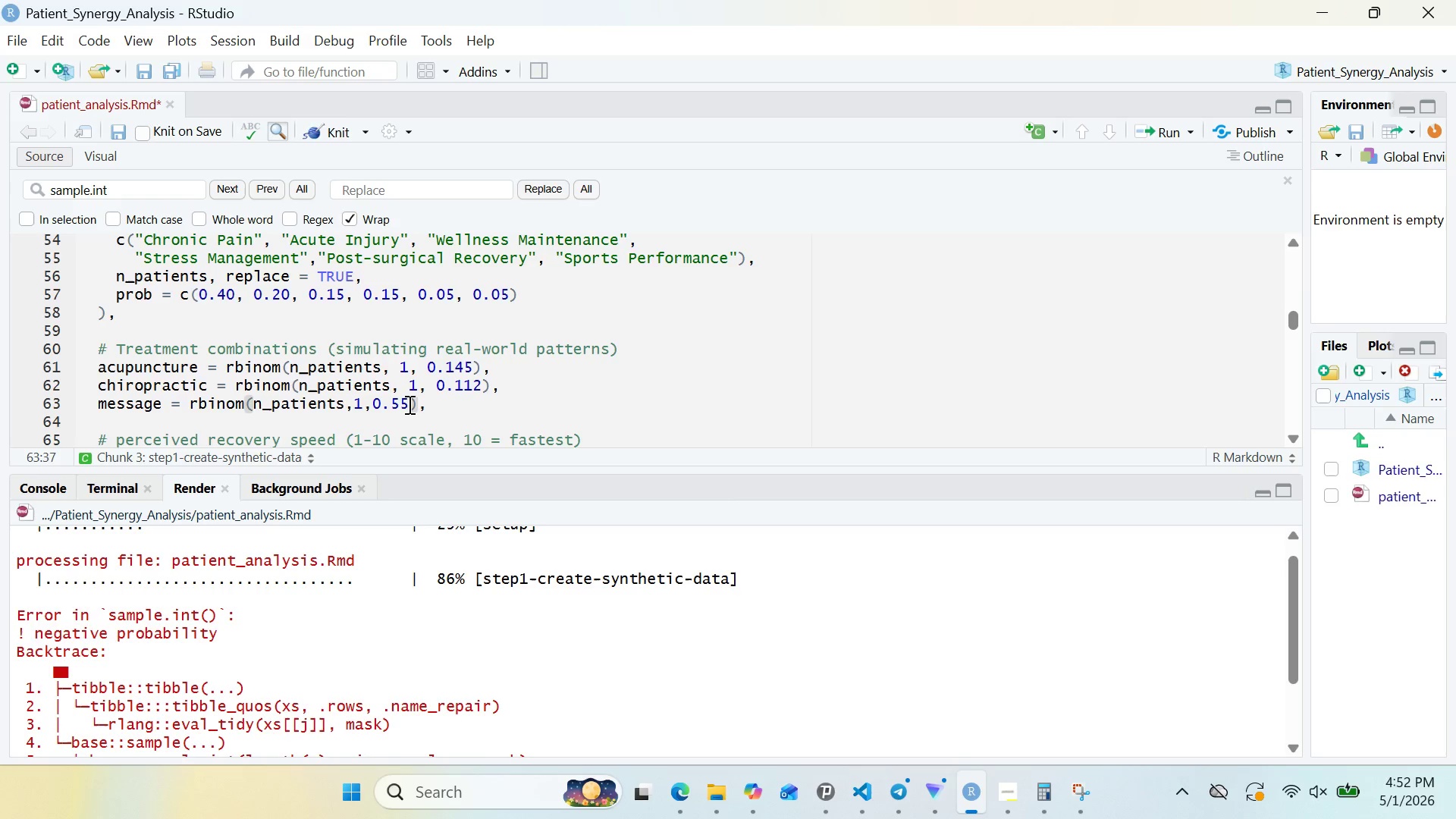 
key(Backspace)
key(Backspace)
type(084)
 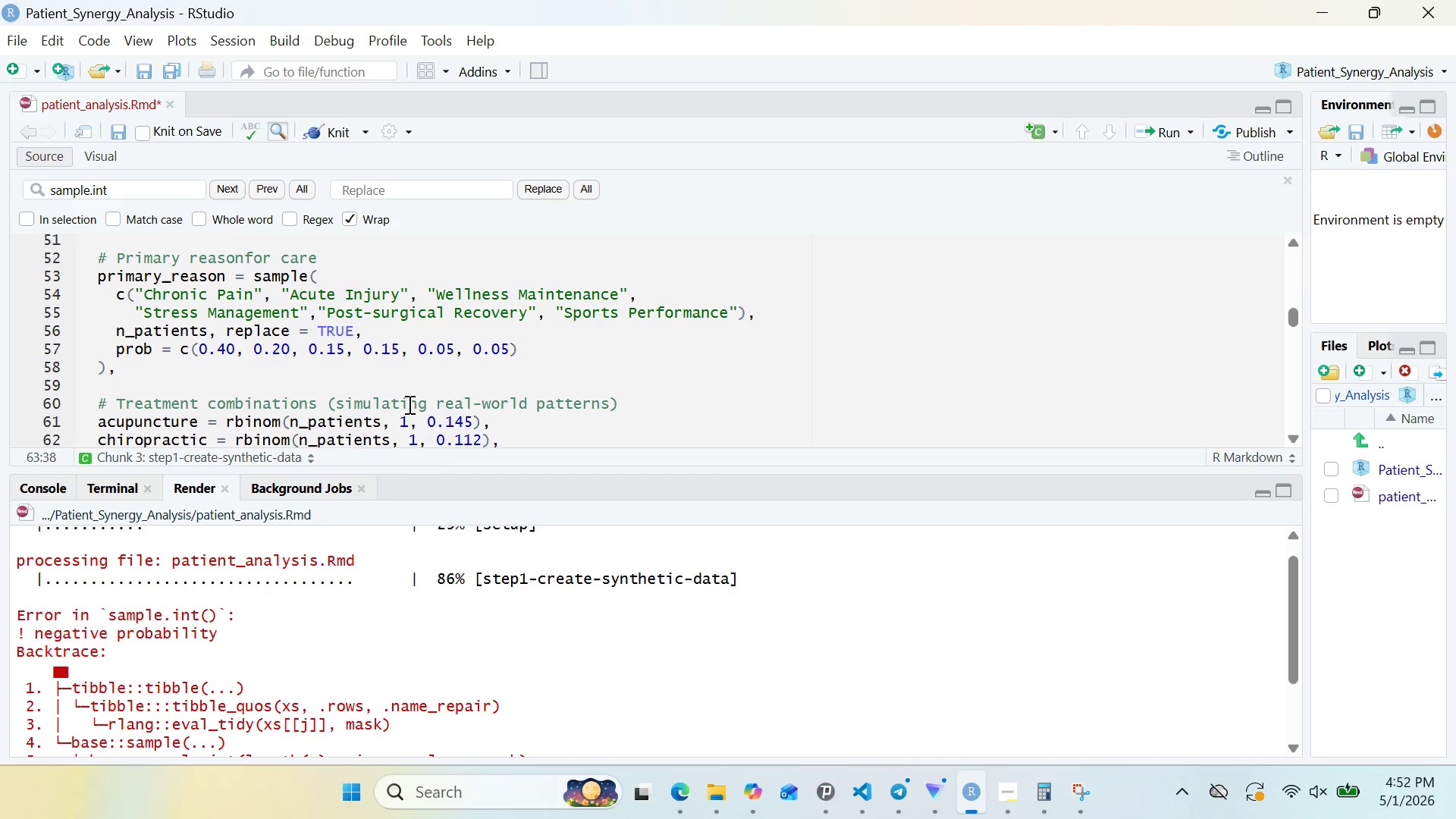 
wait(20.92)
 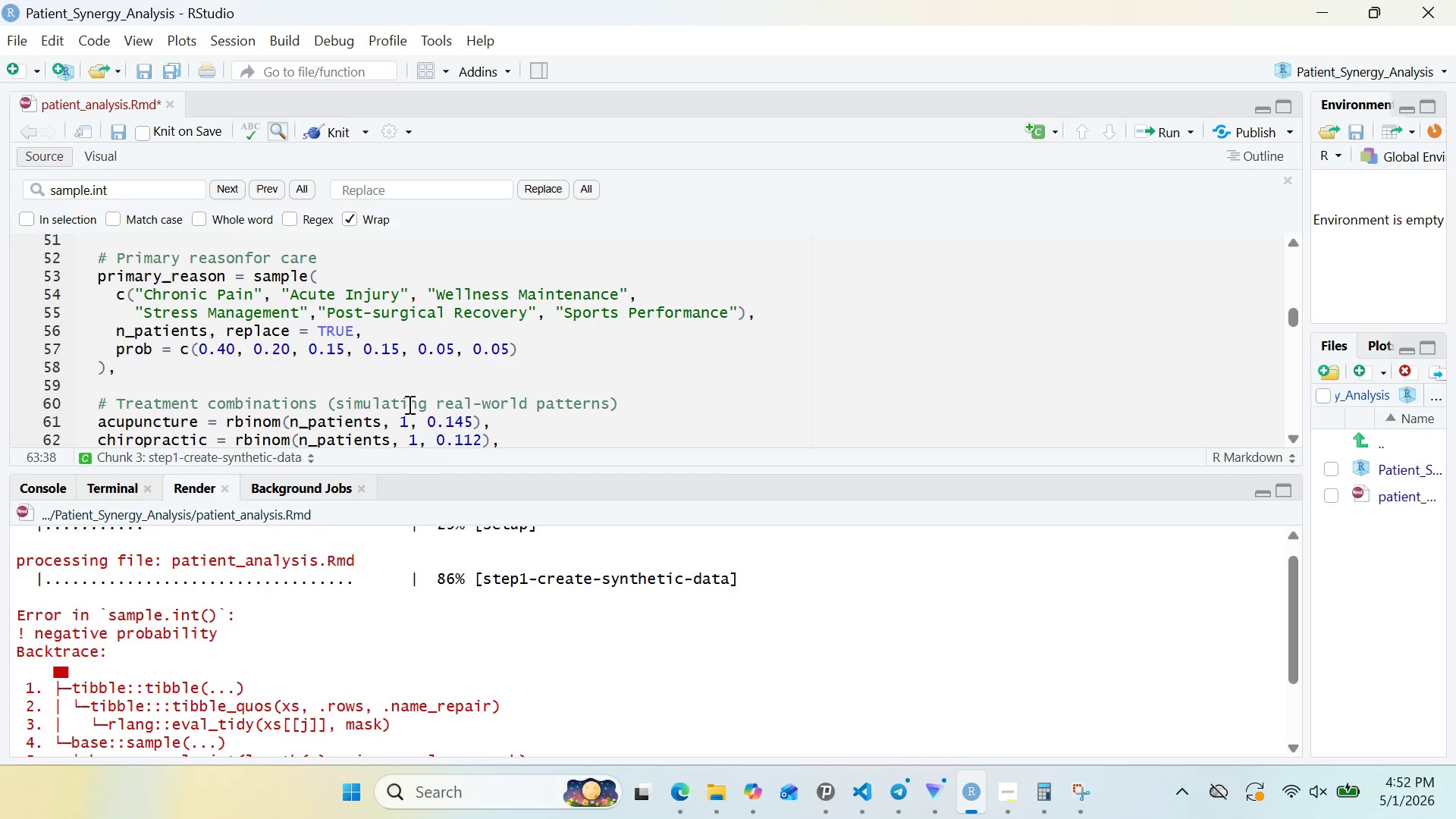 
left_click([225, 340])
 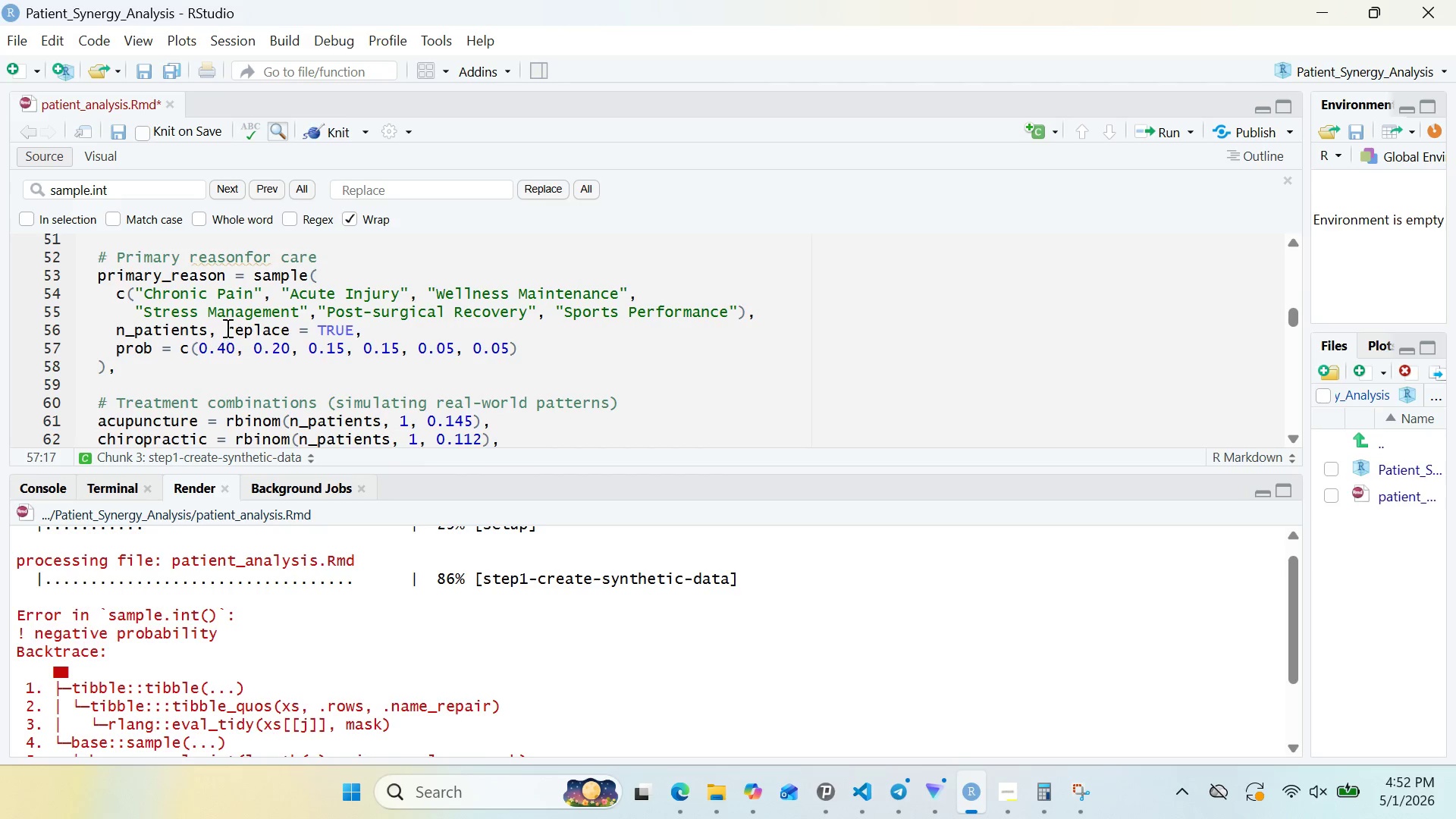 
left_click([226, 328])
 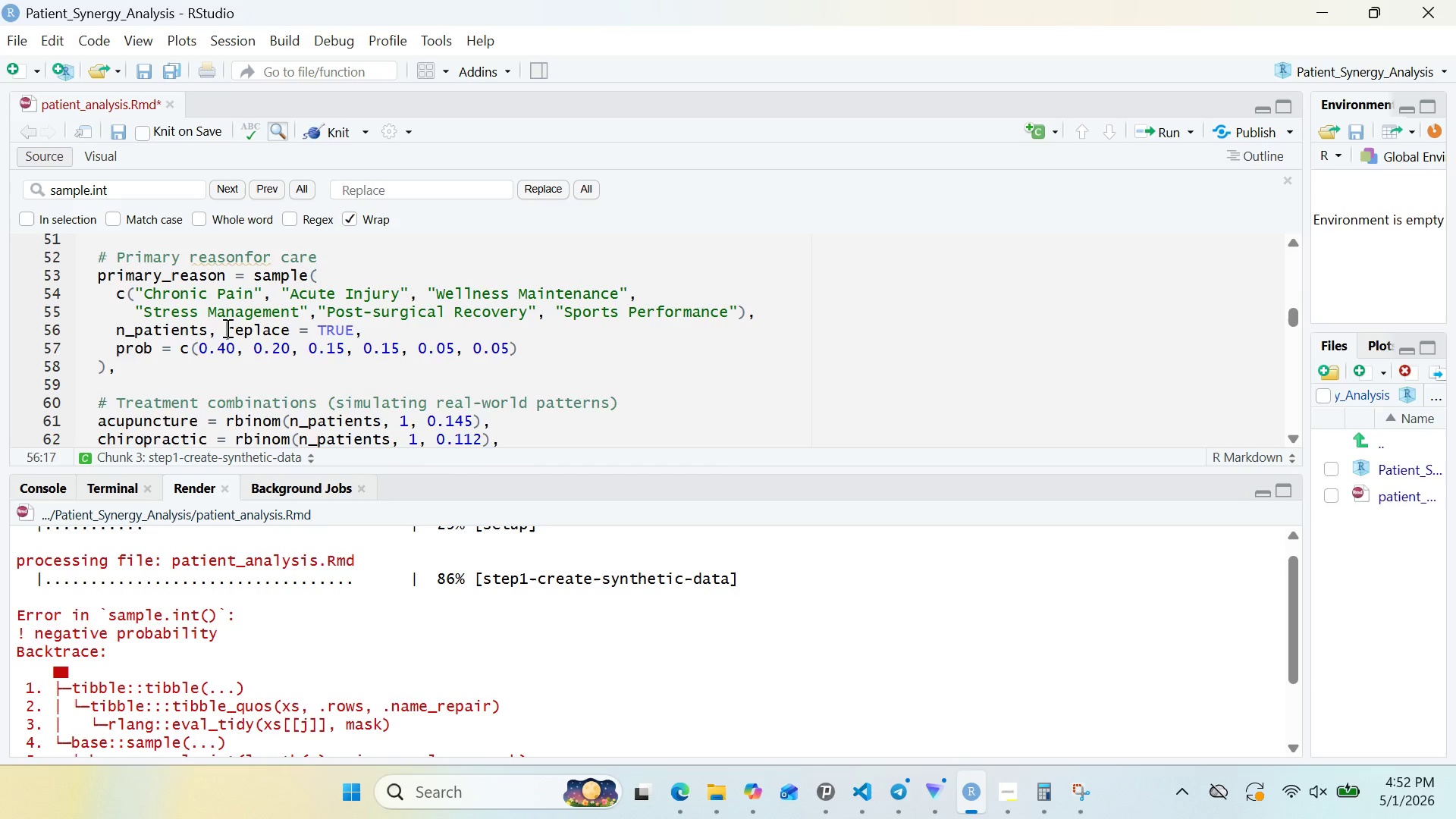 
key(Enter)
 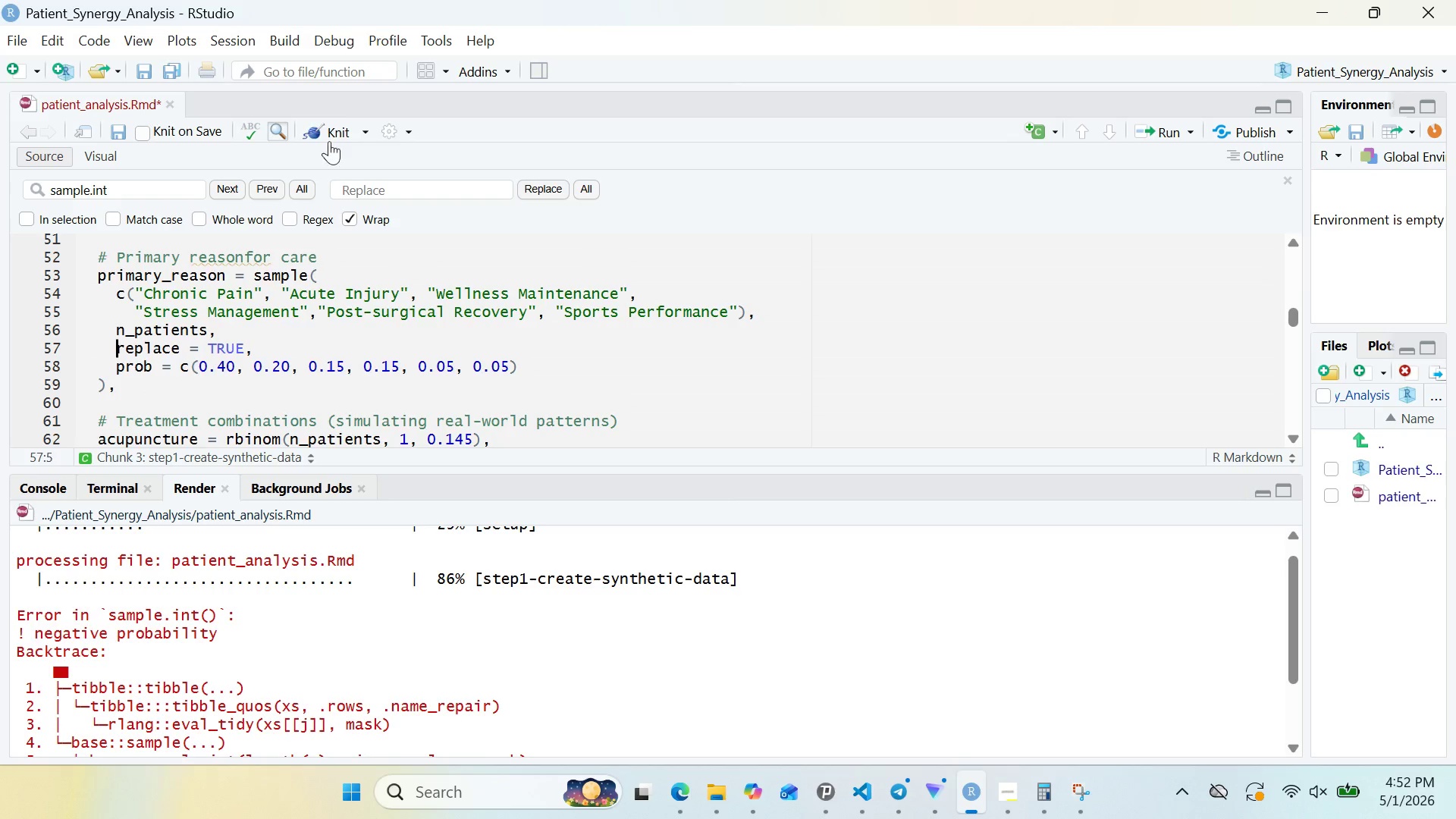 
left_click([337, 130])
 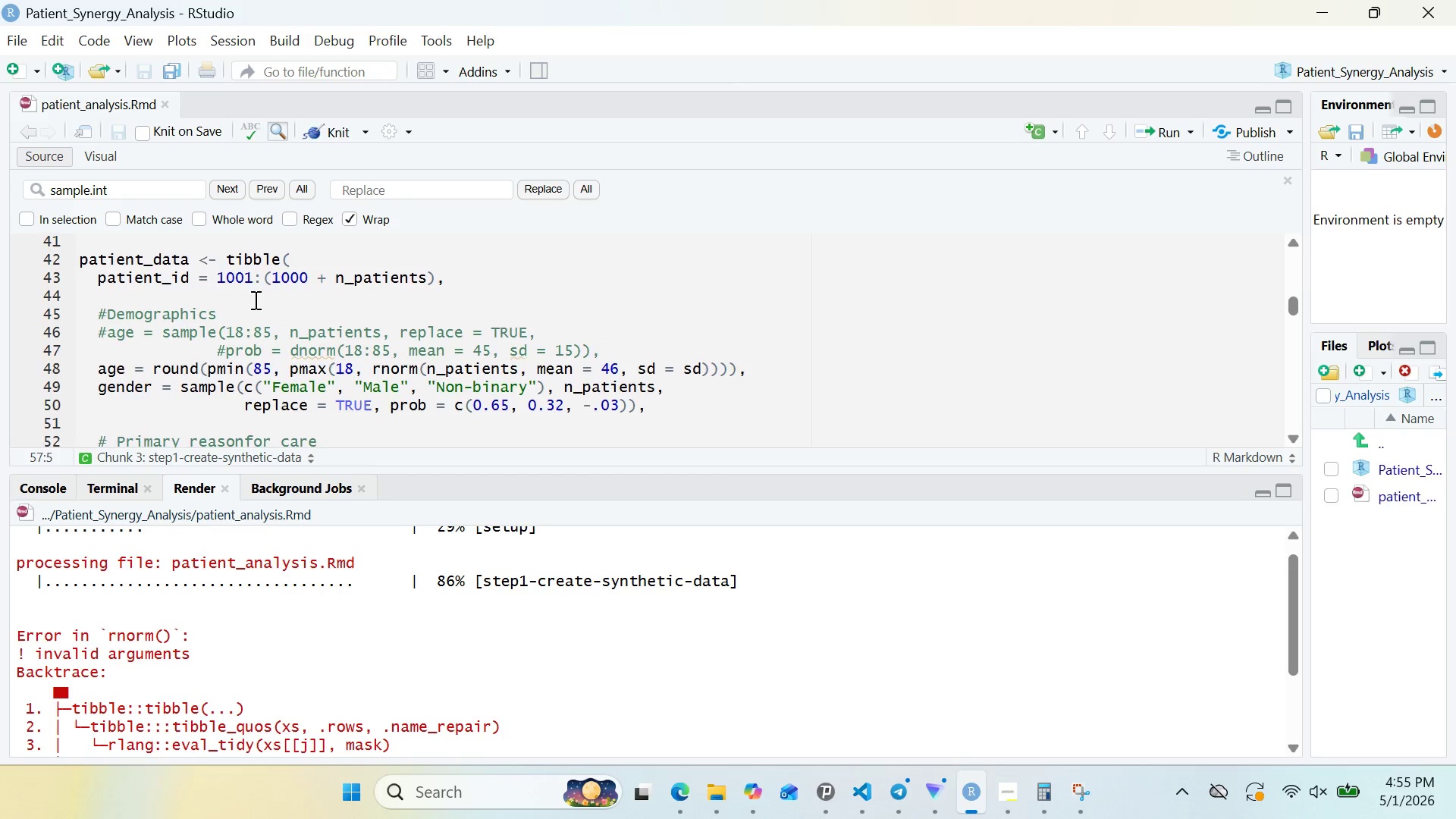 
wait(142.52)
 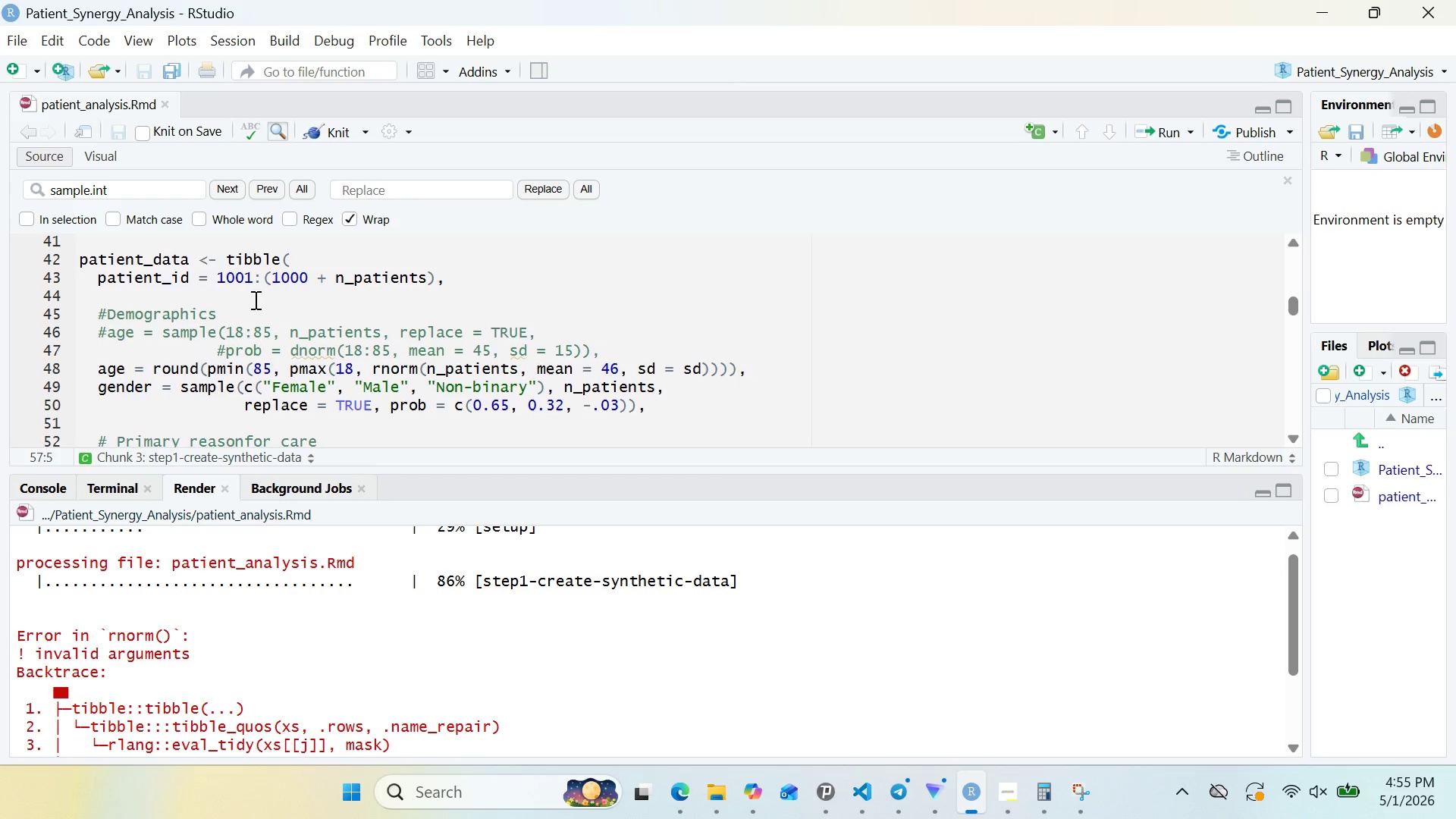 
left_click([701, 356])
 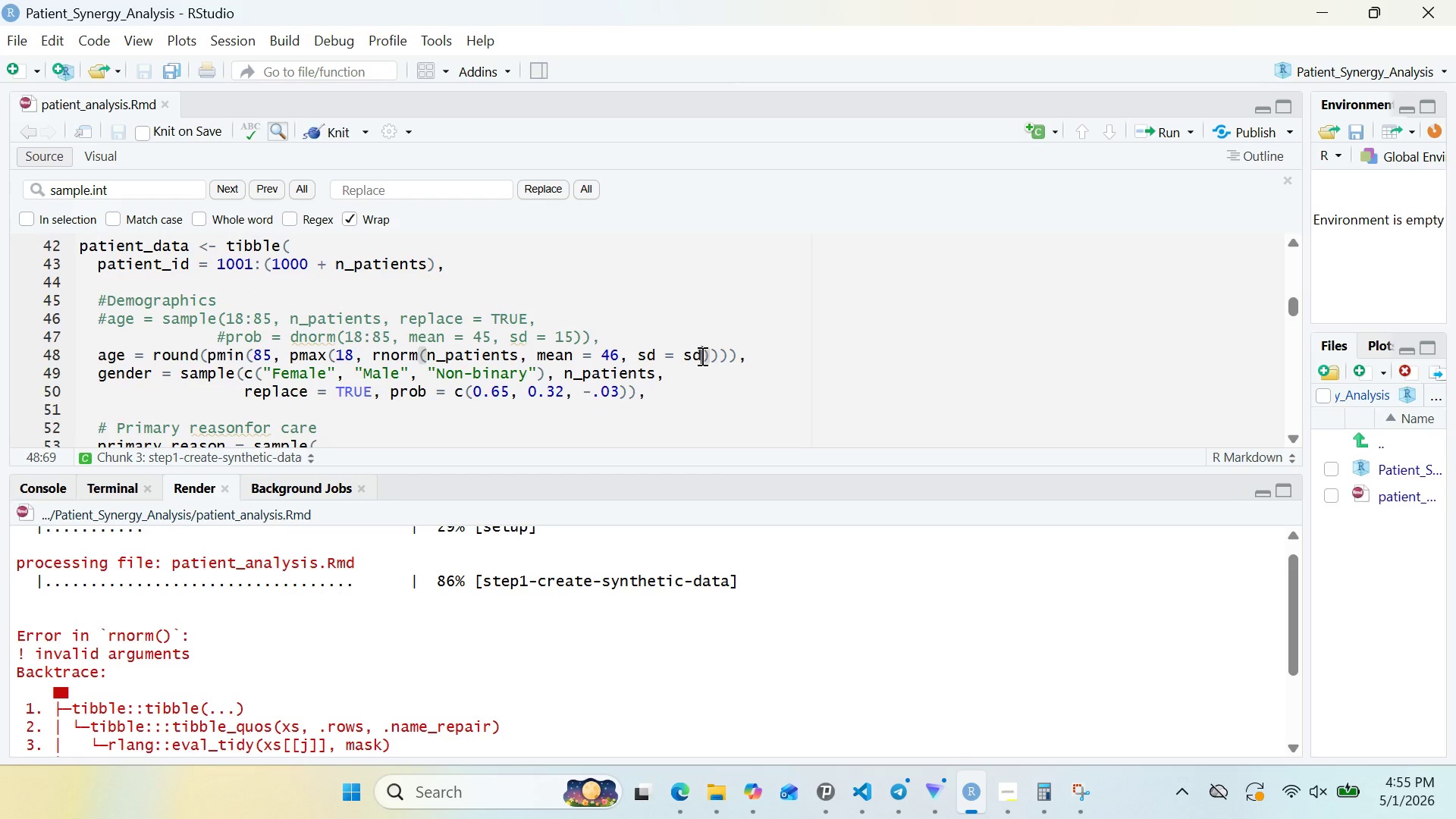 
key(Backspace)
key(Backspace)
type(14)
 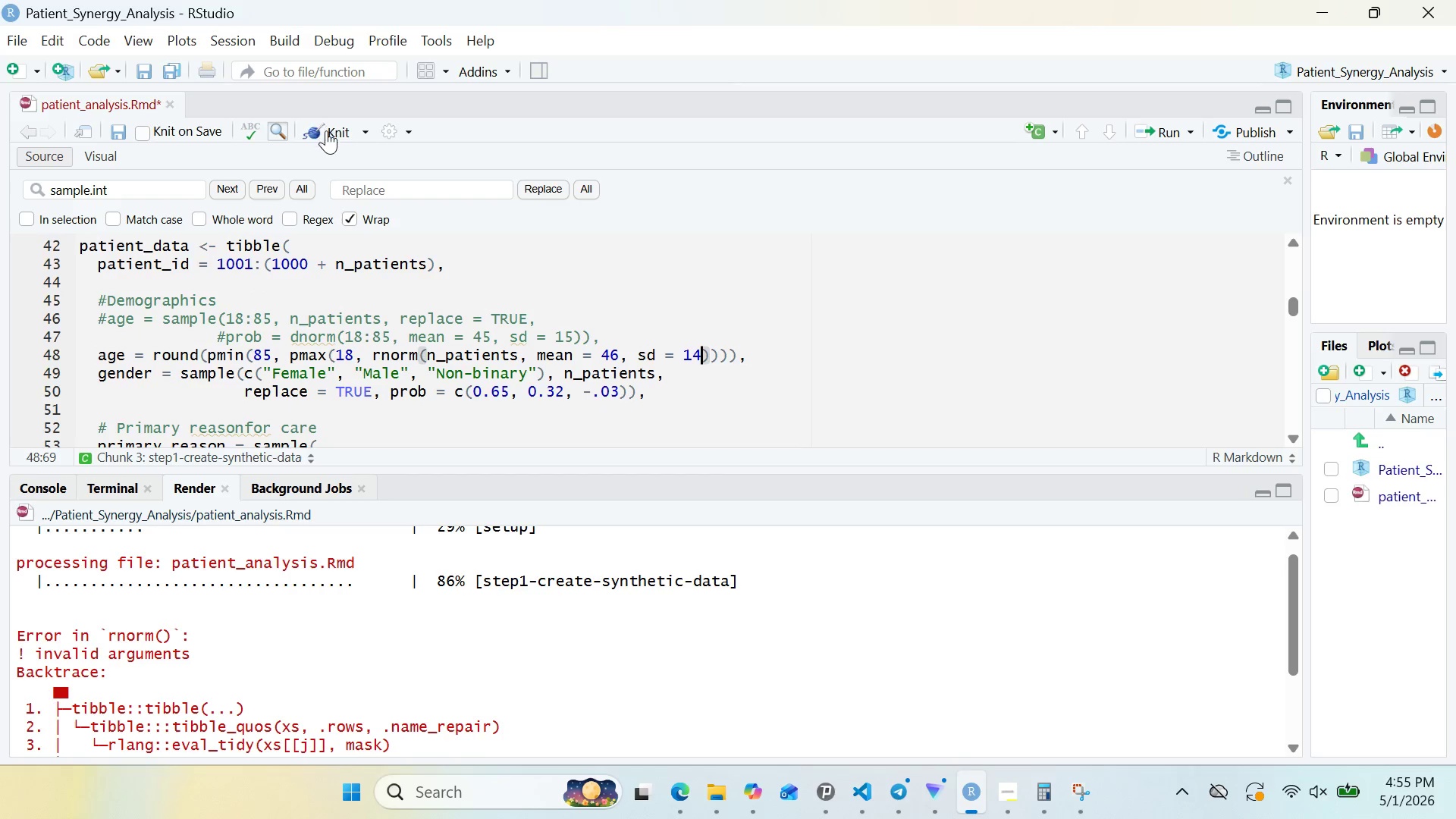 
left_click([325, 139])
 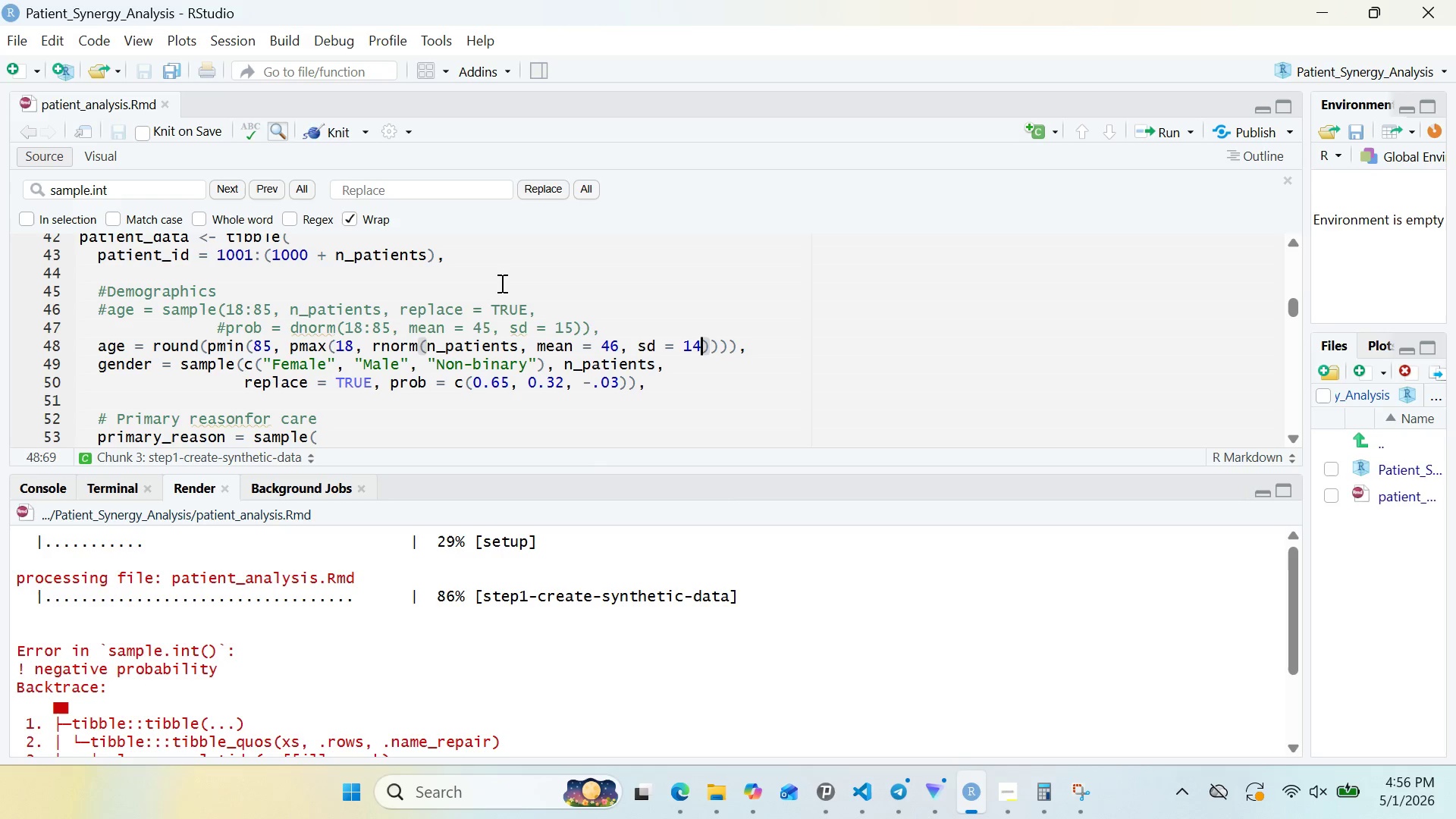 
wait(102.91)
 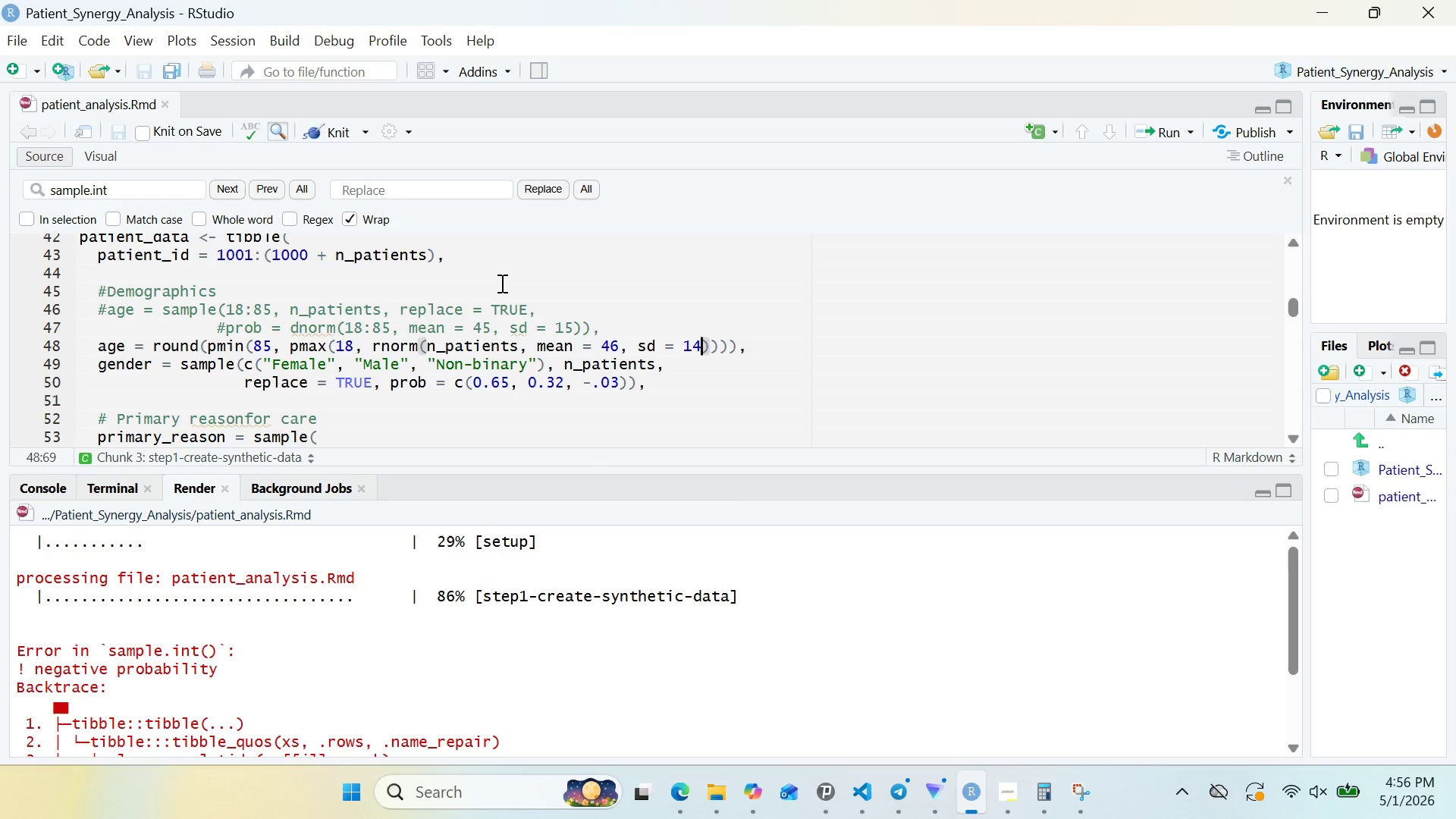 
left_click([506, 386])
 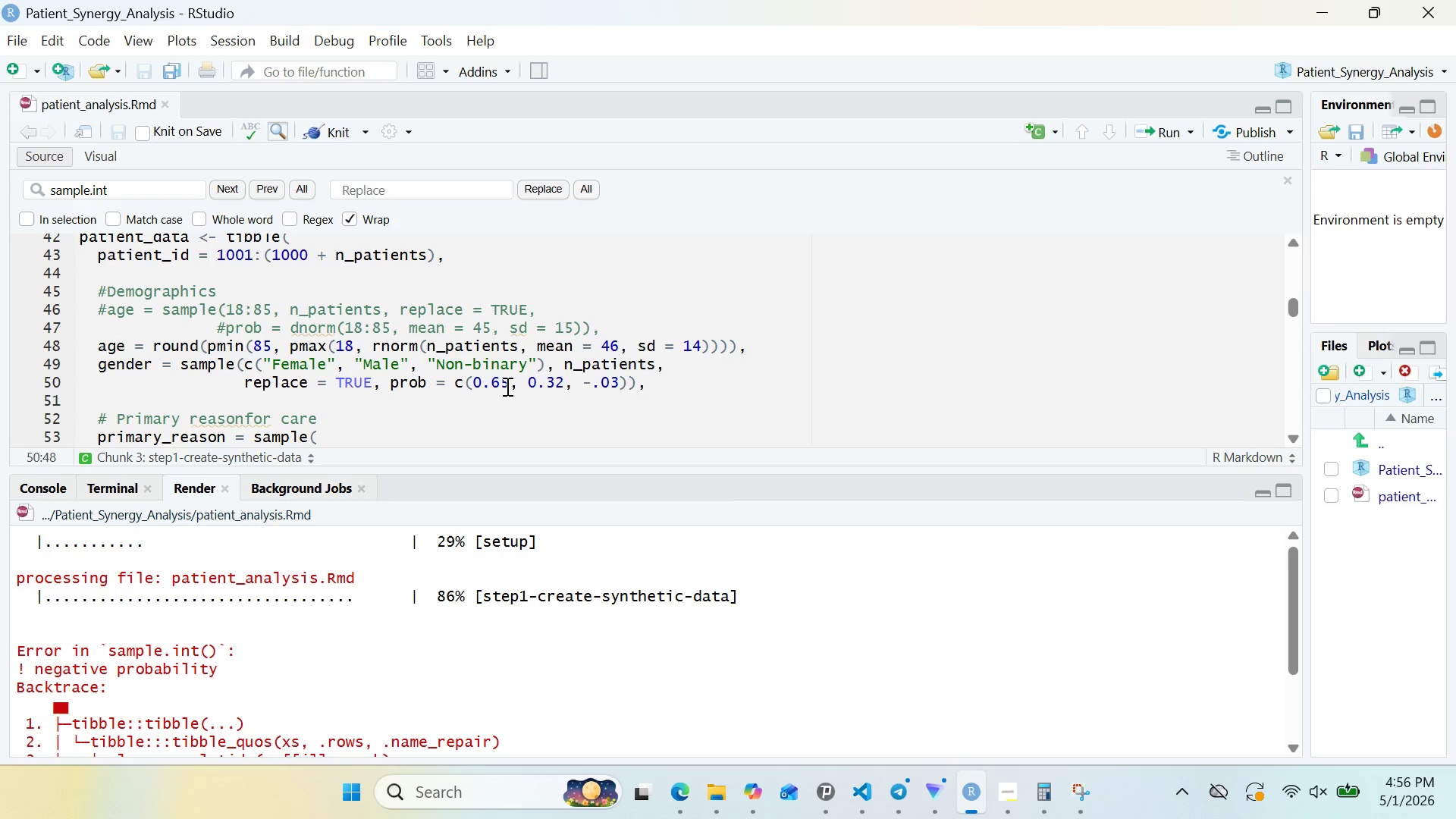 
key(Backspace)
 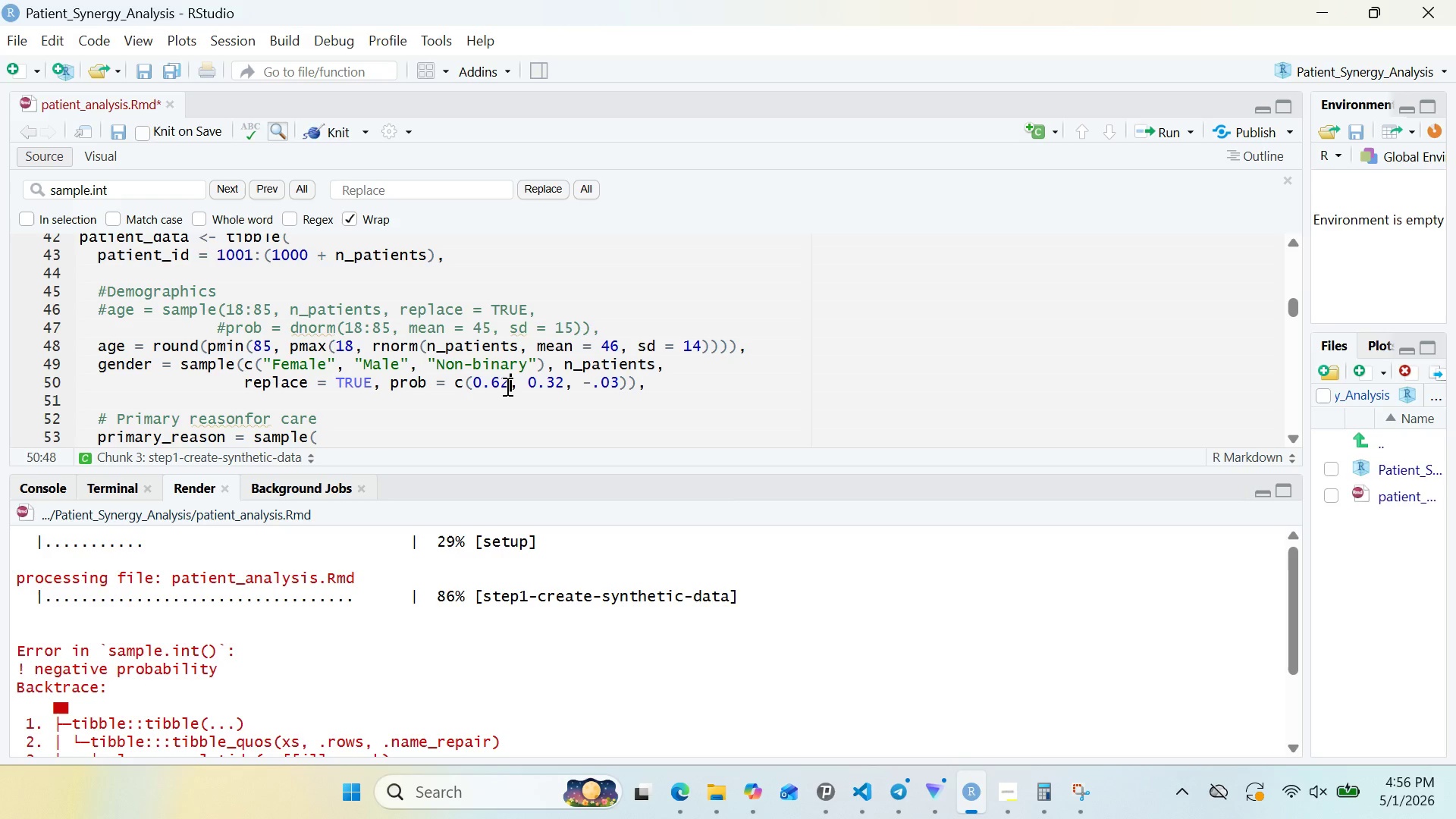 
key(2)
 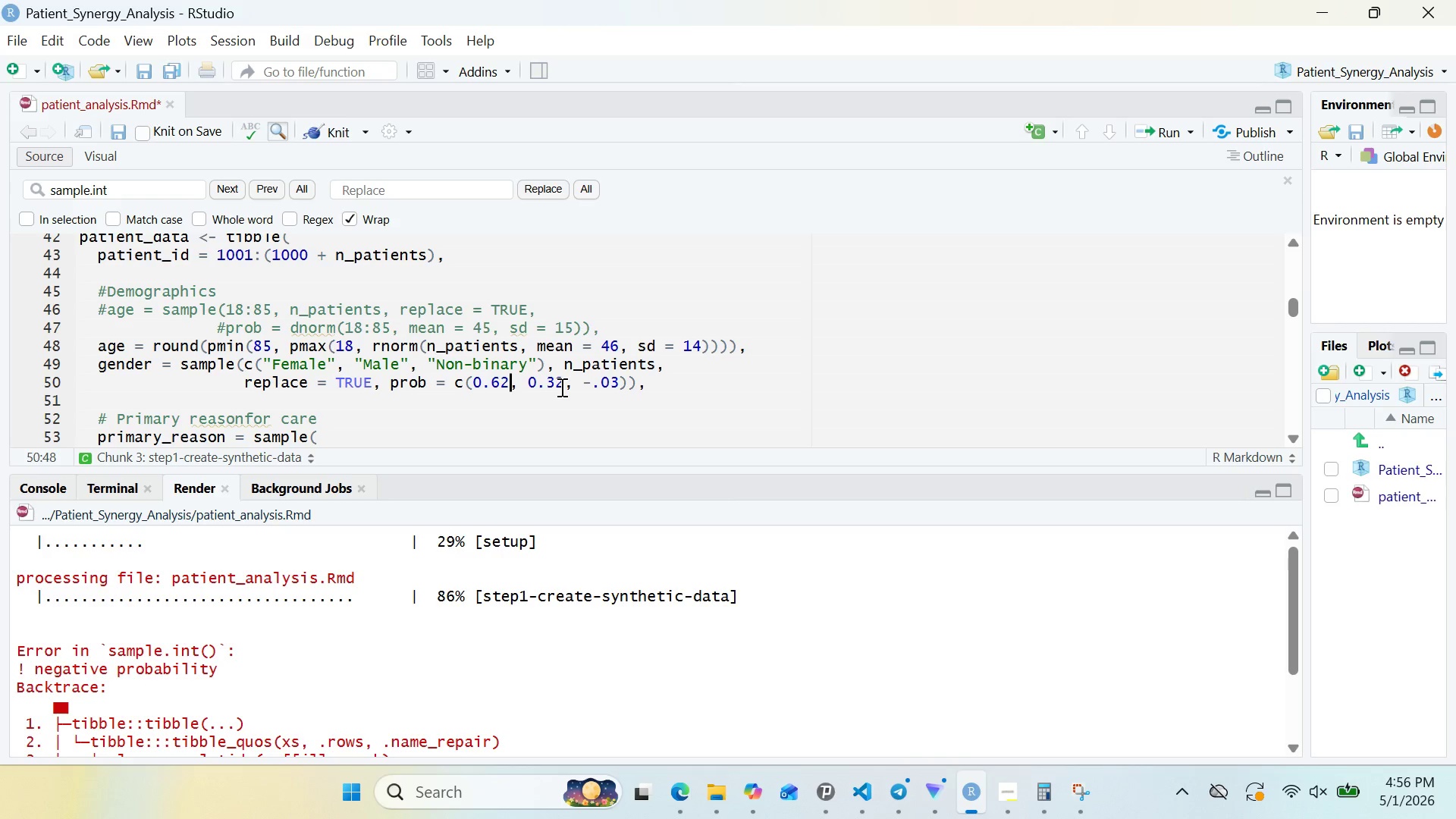 
left_click([560, 387])
 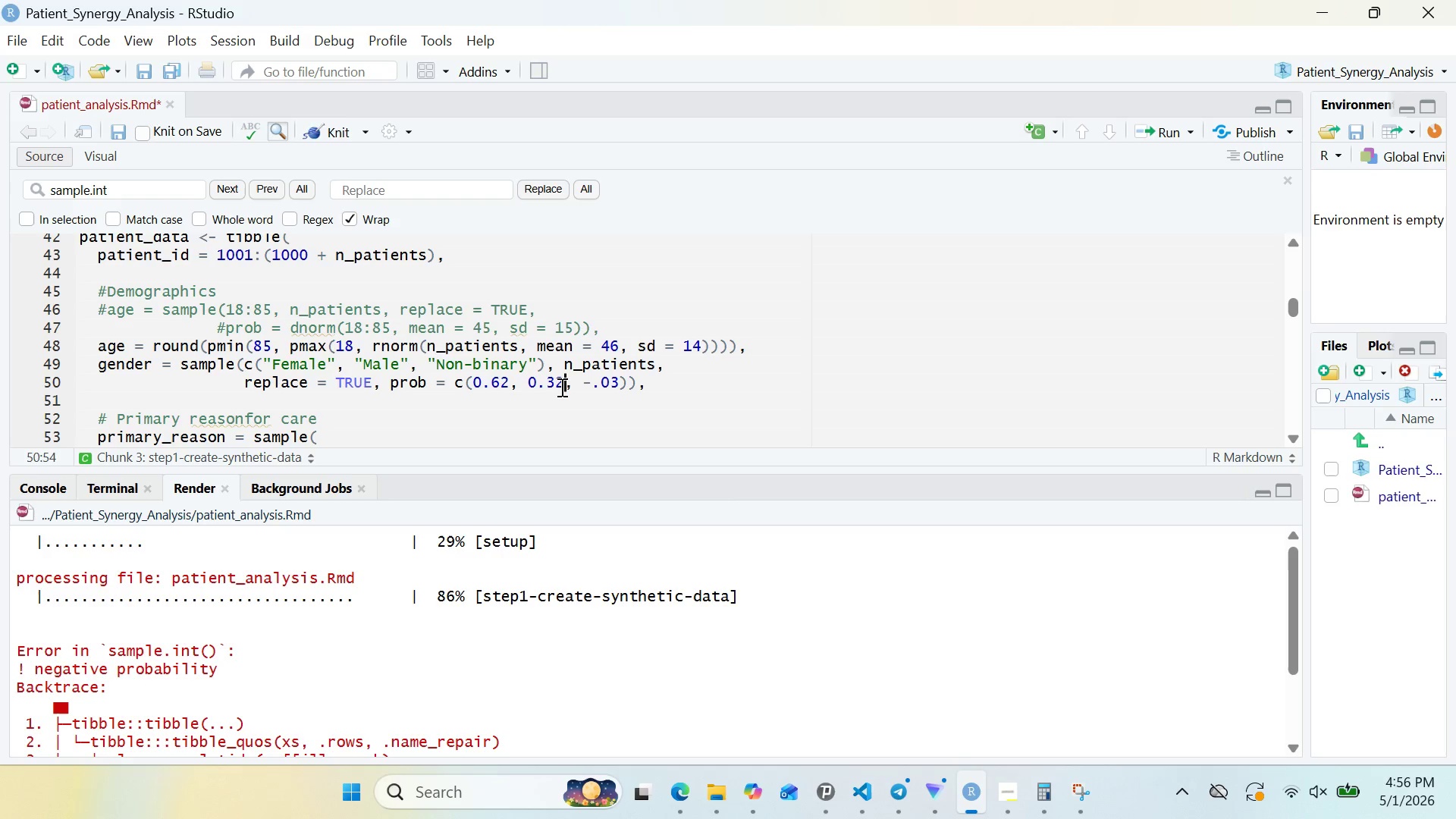 
key(Backspace)
 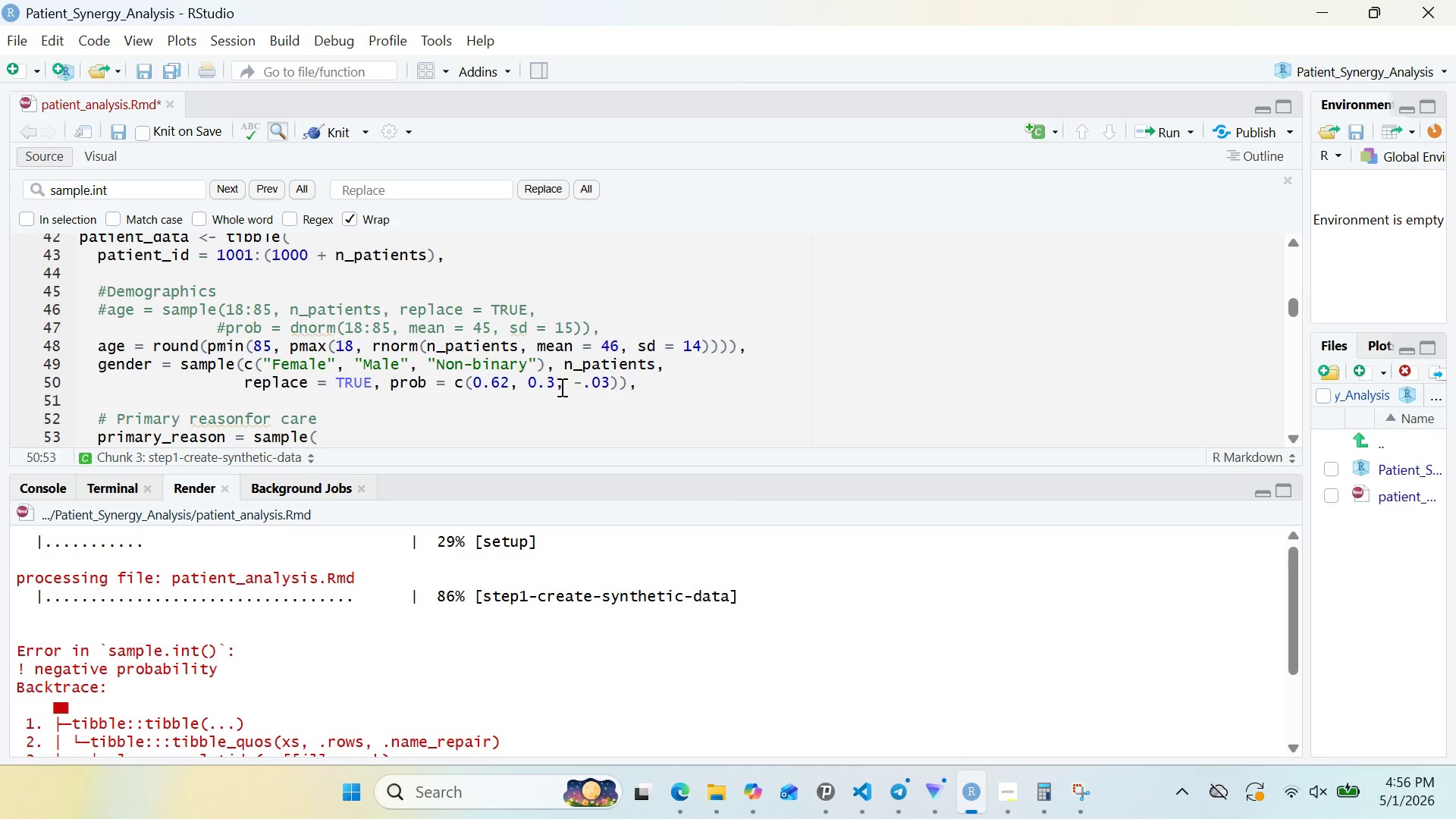 
key(6)
 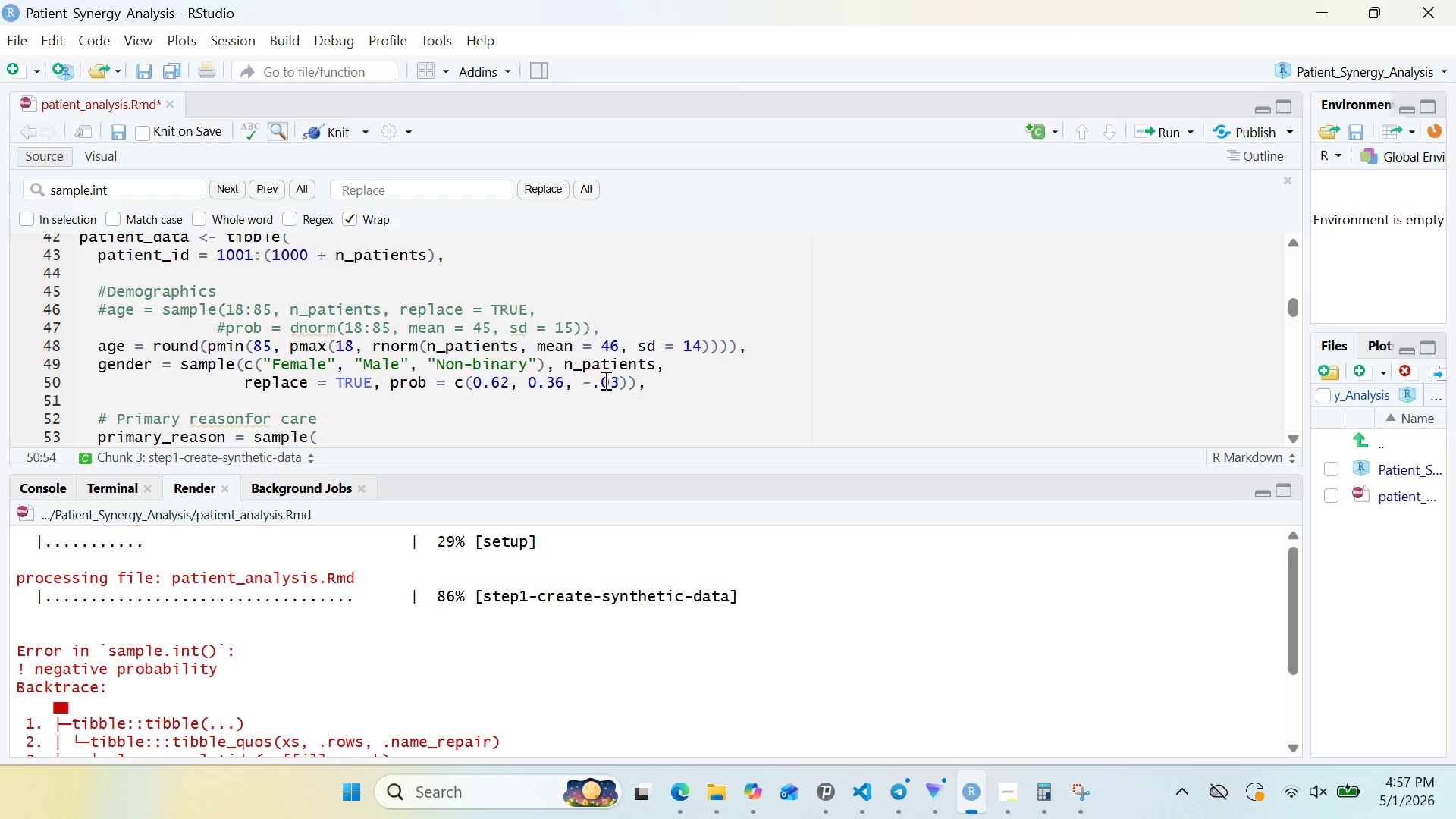 
left_click([592, 381])
 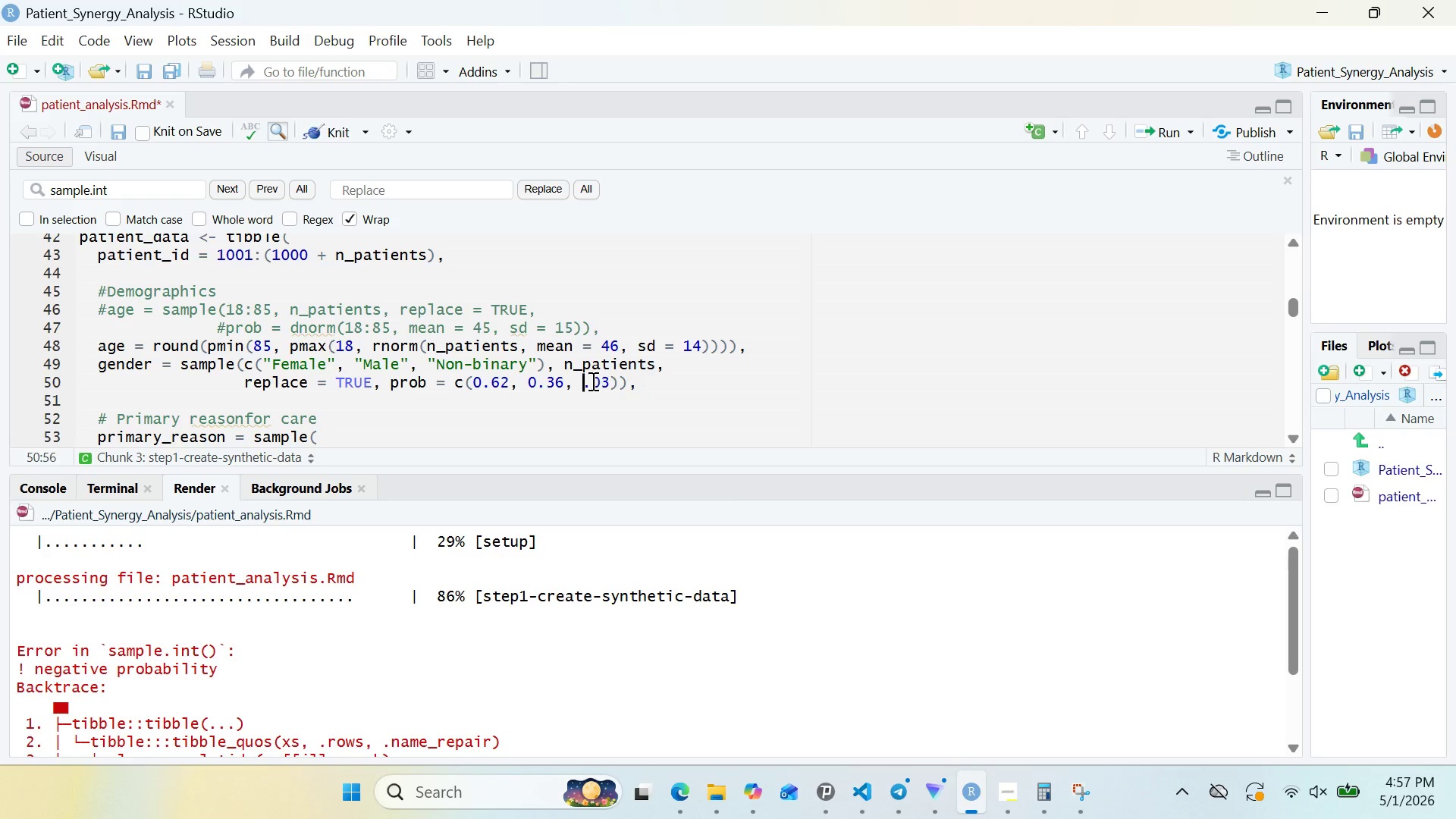 
key(Backspace)
 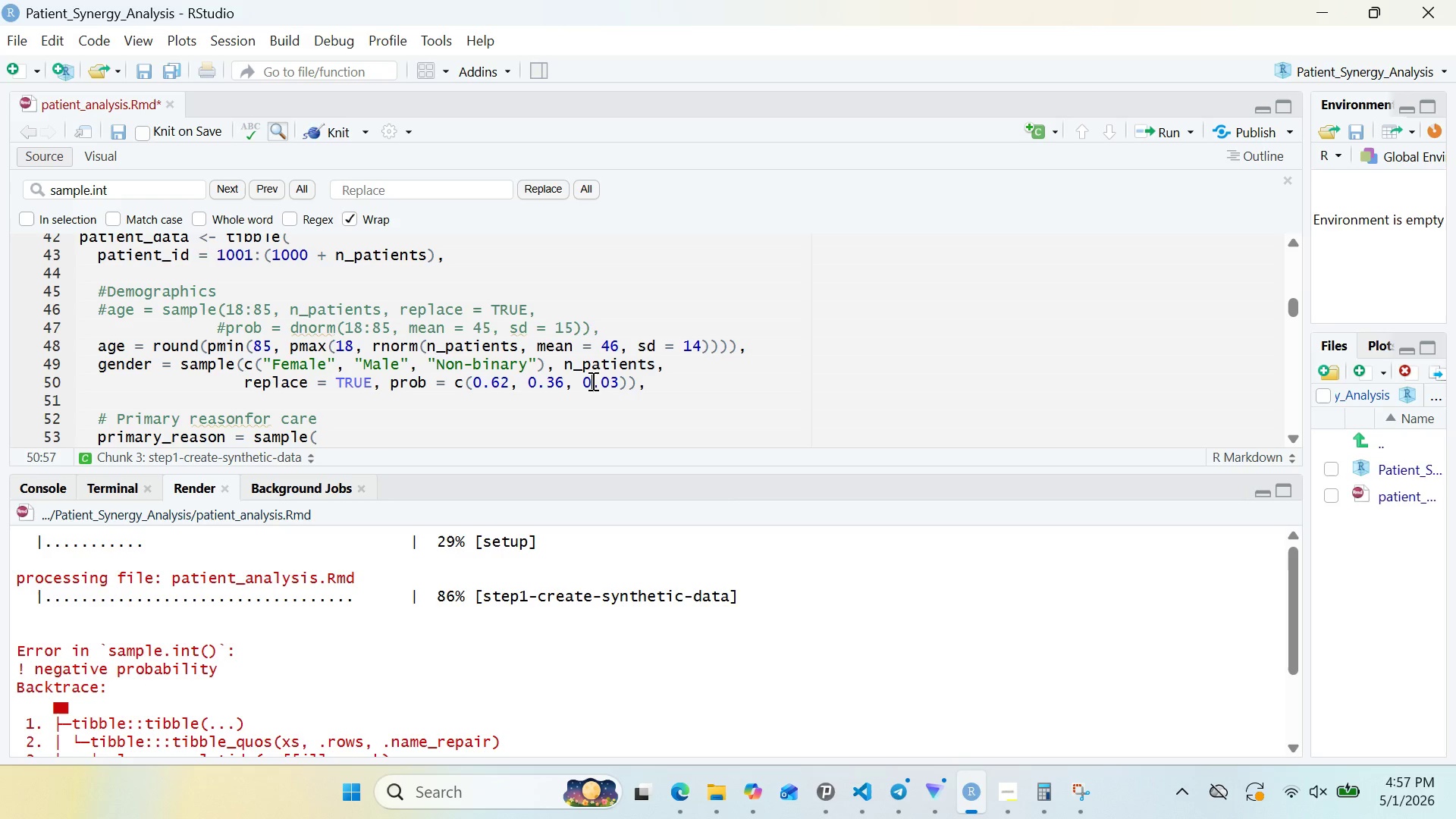 
key(0)
 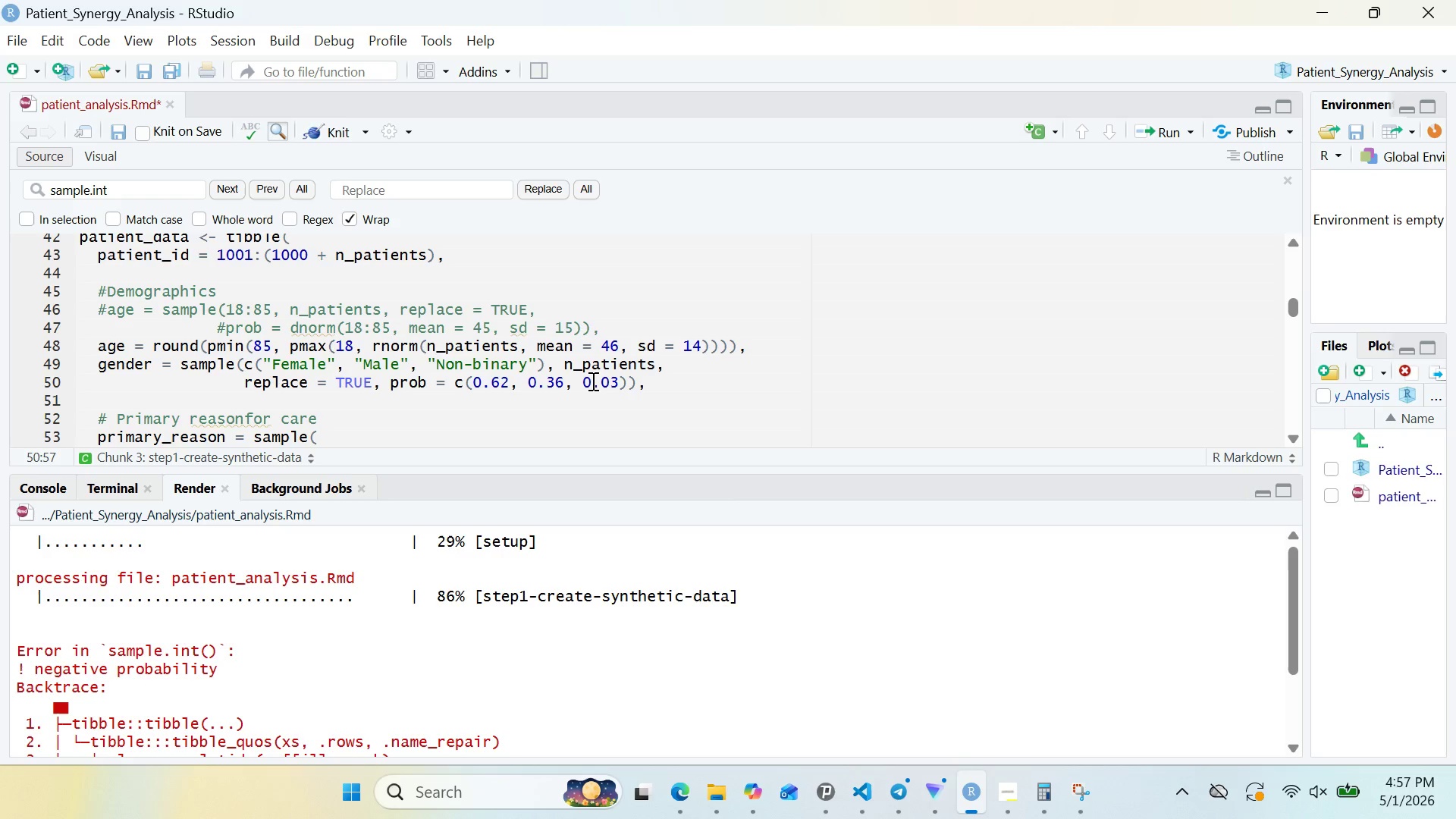 
key(ArrowRight)
 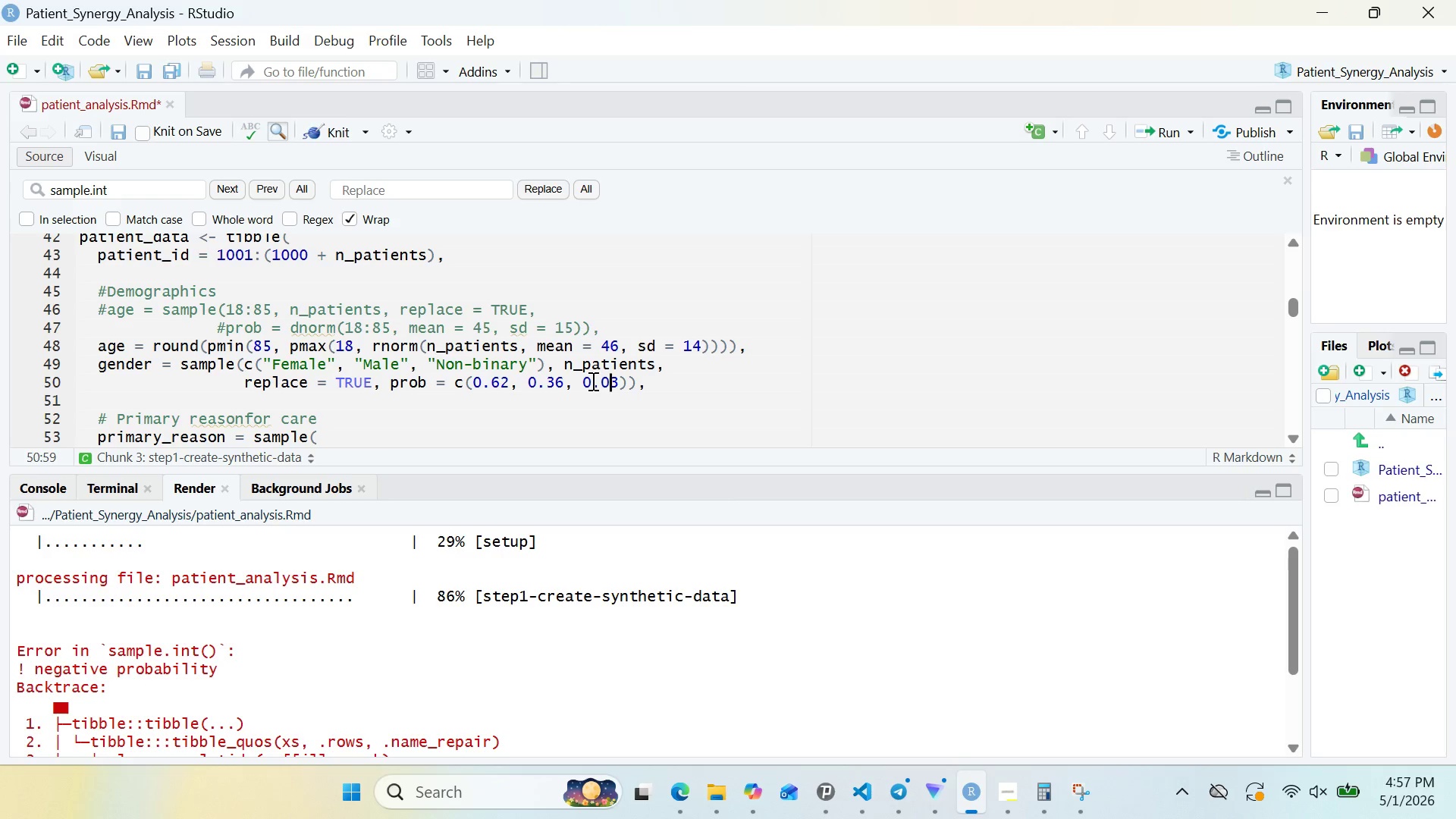 
key(ArrowRight)
 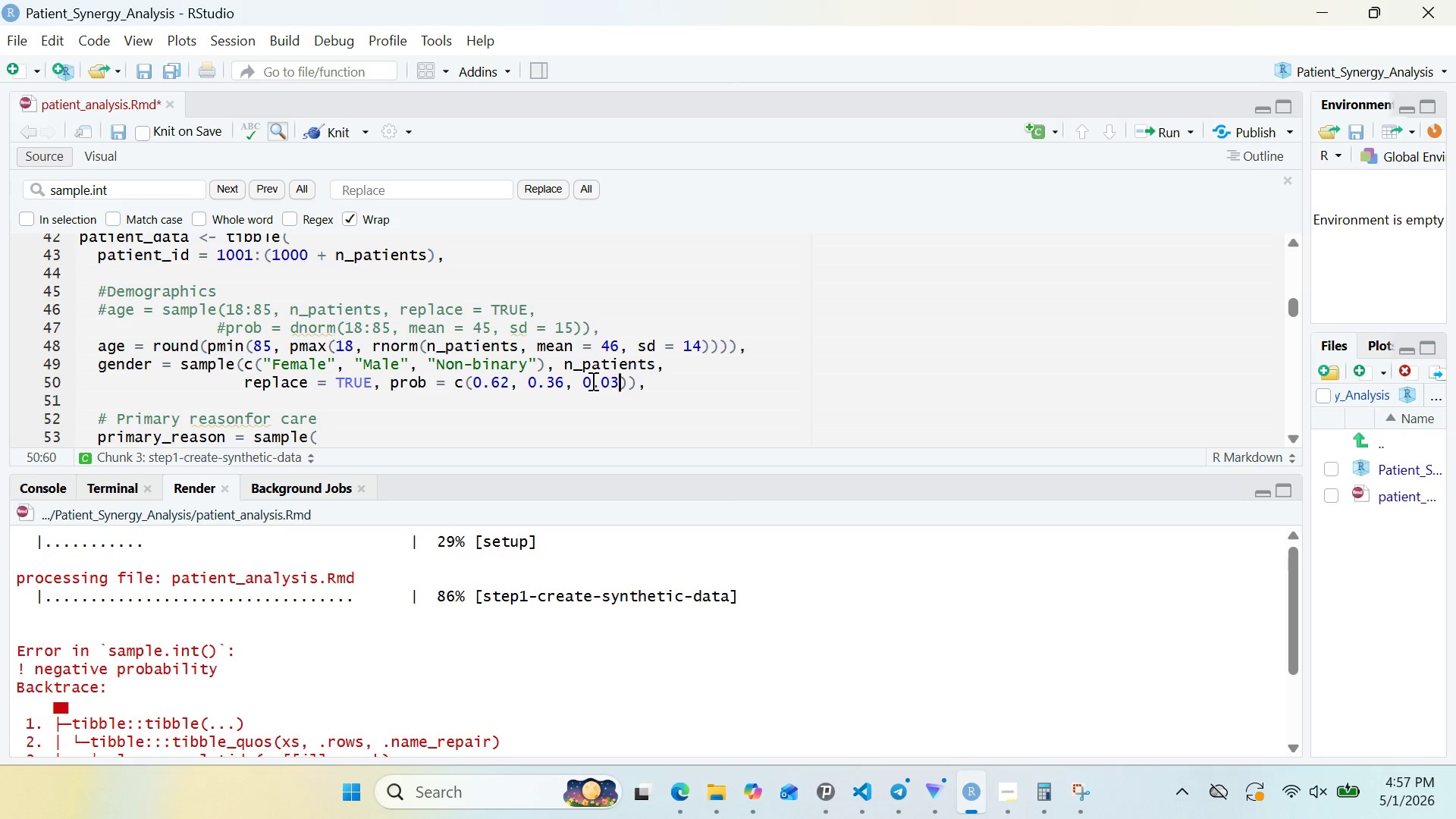 
key(ArrowRight)
 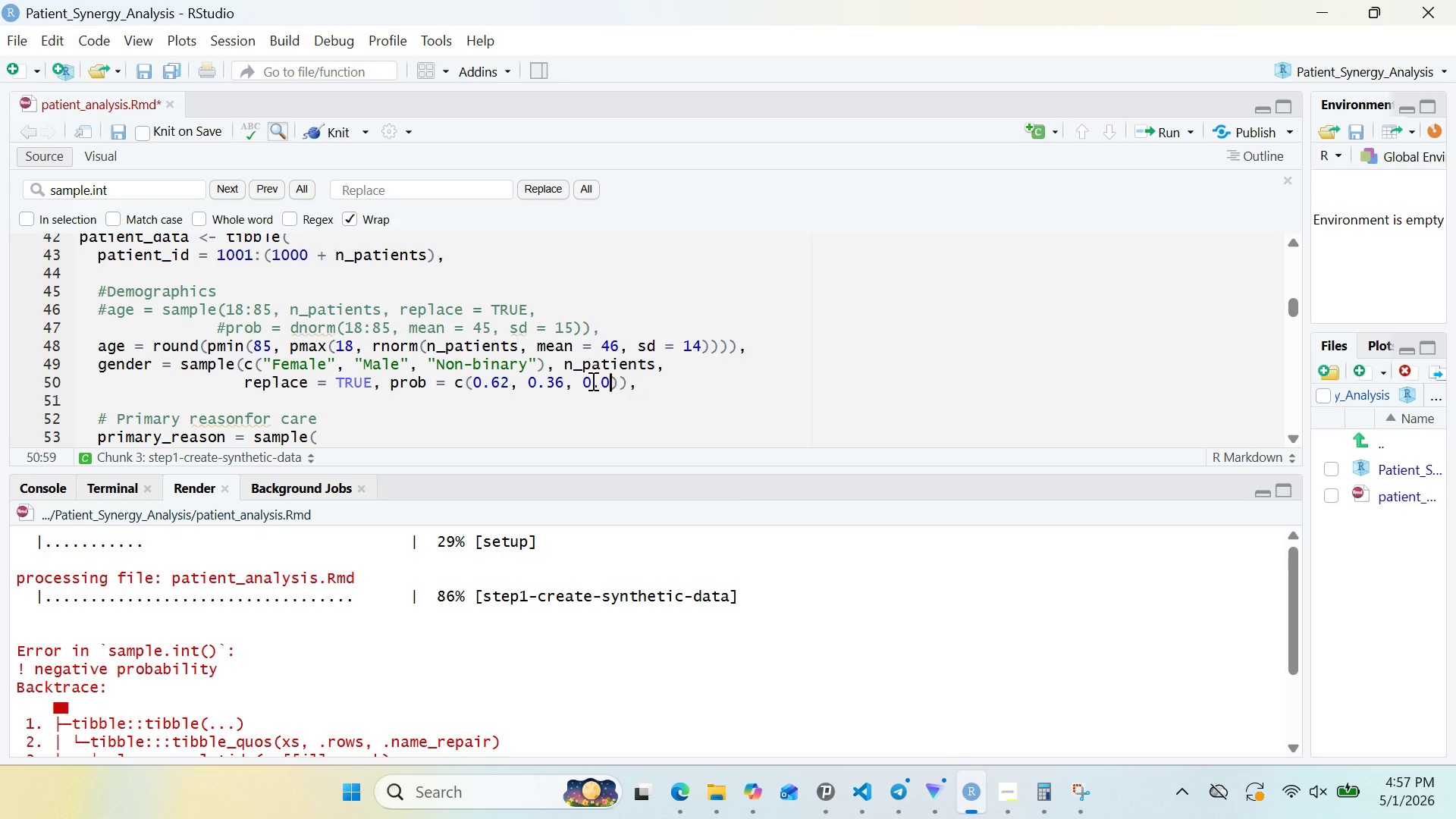 
key(Backspace)
 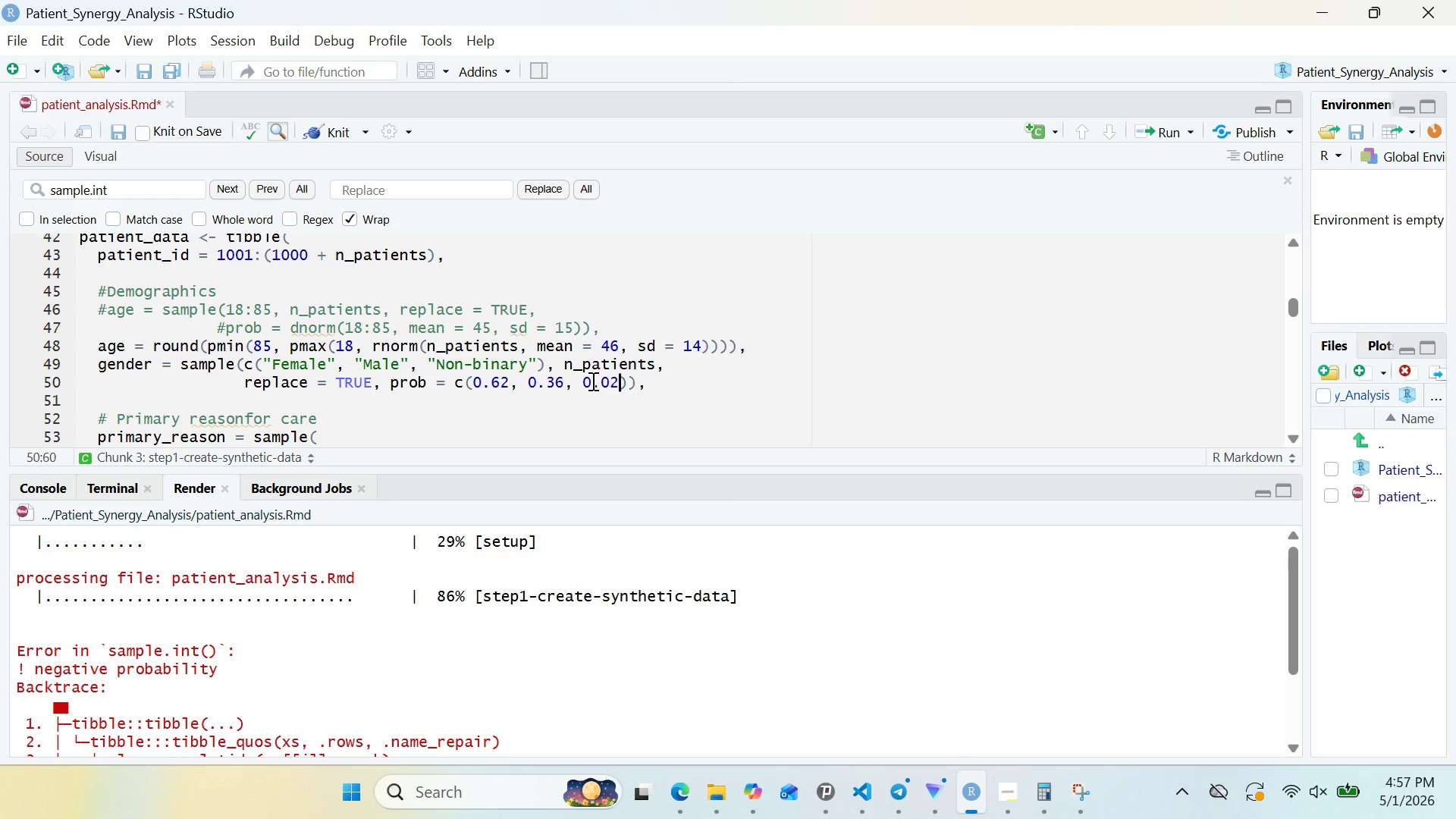 
key(2)
 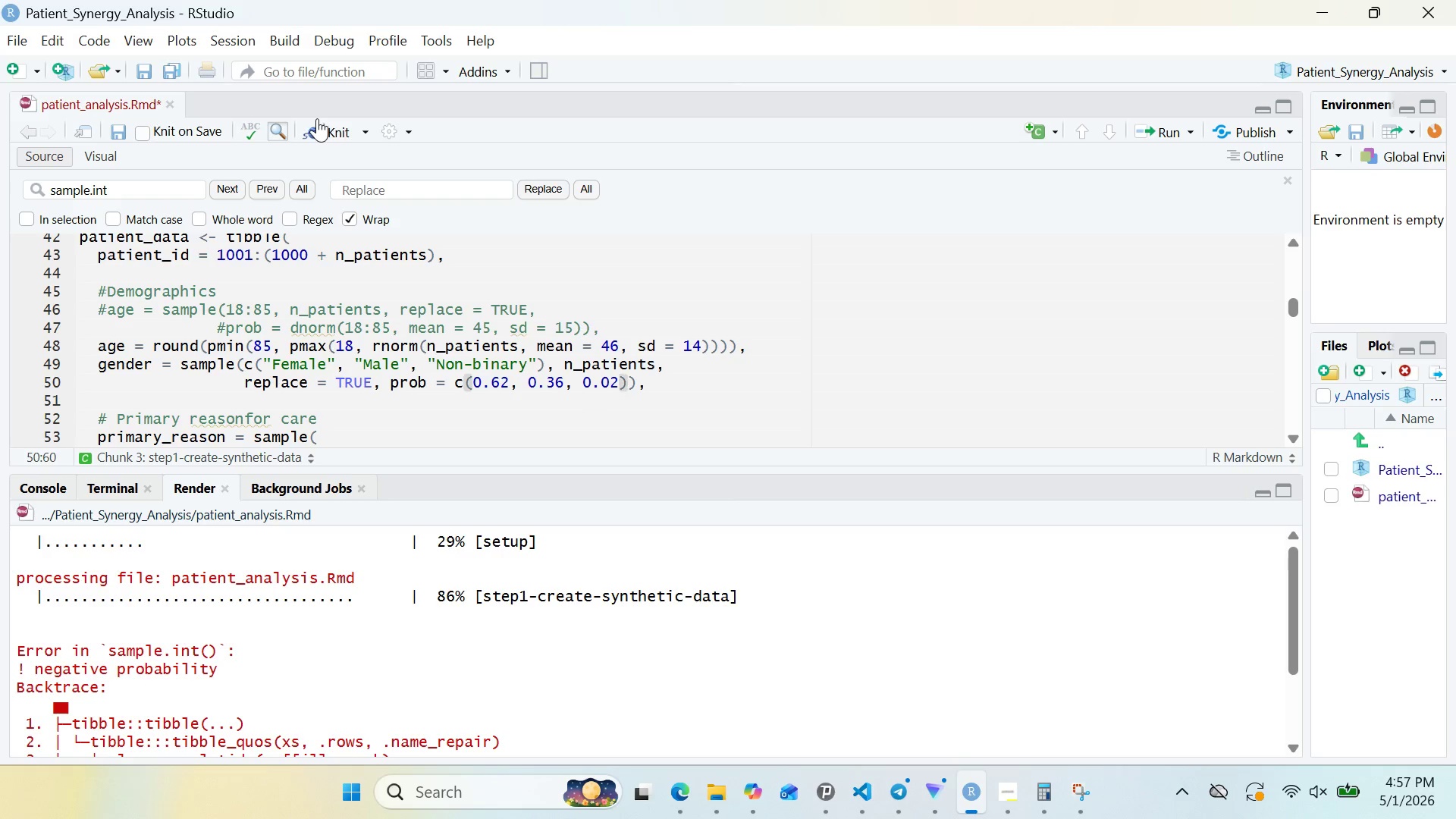 
left_click([333, 122])
 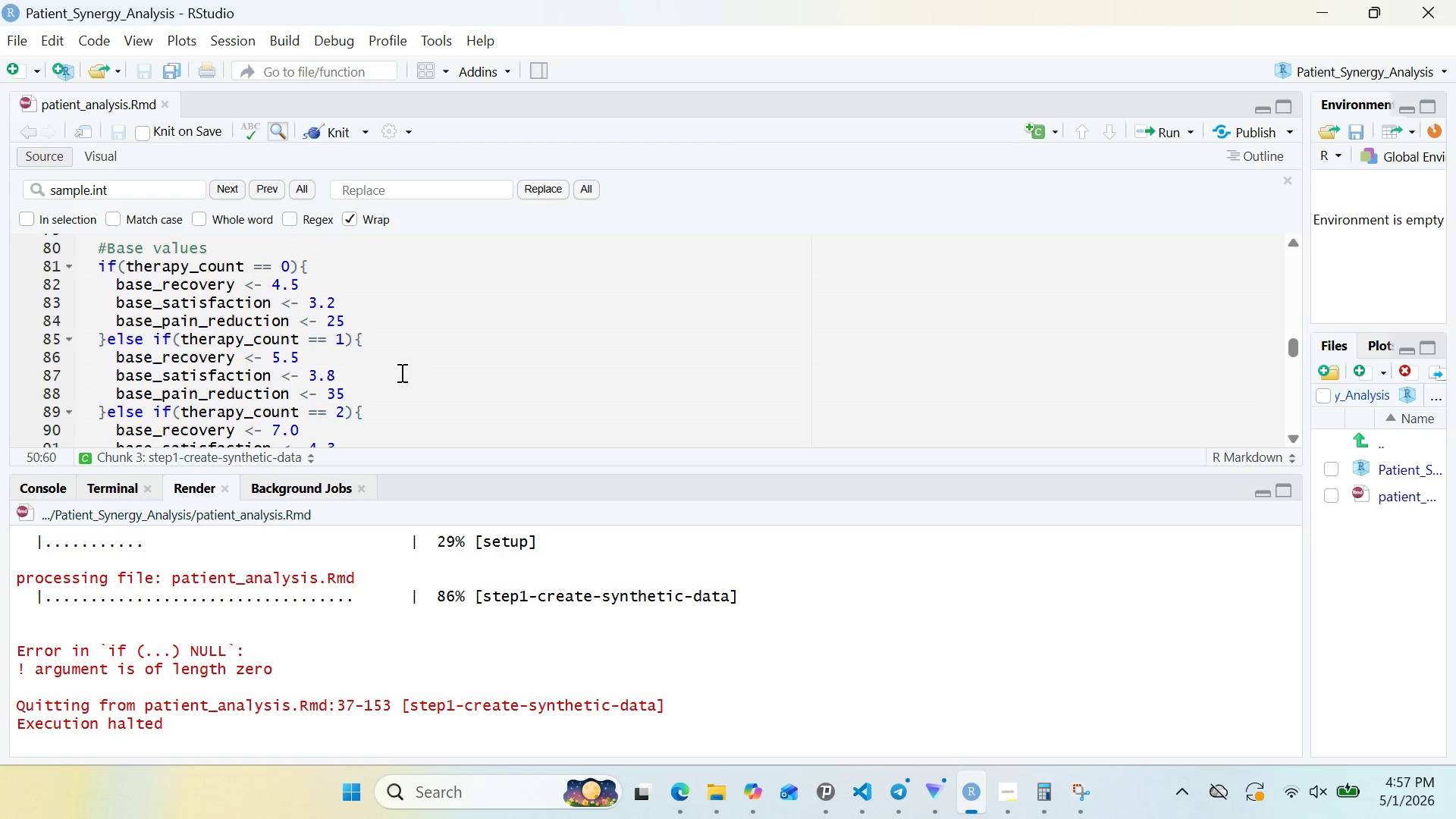 
wait(22.05)
 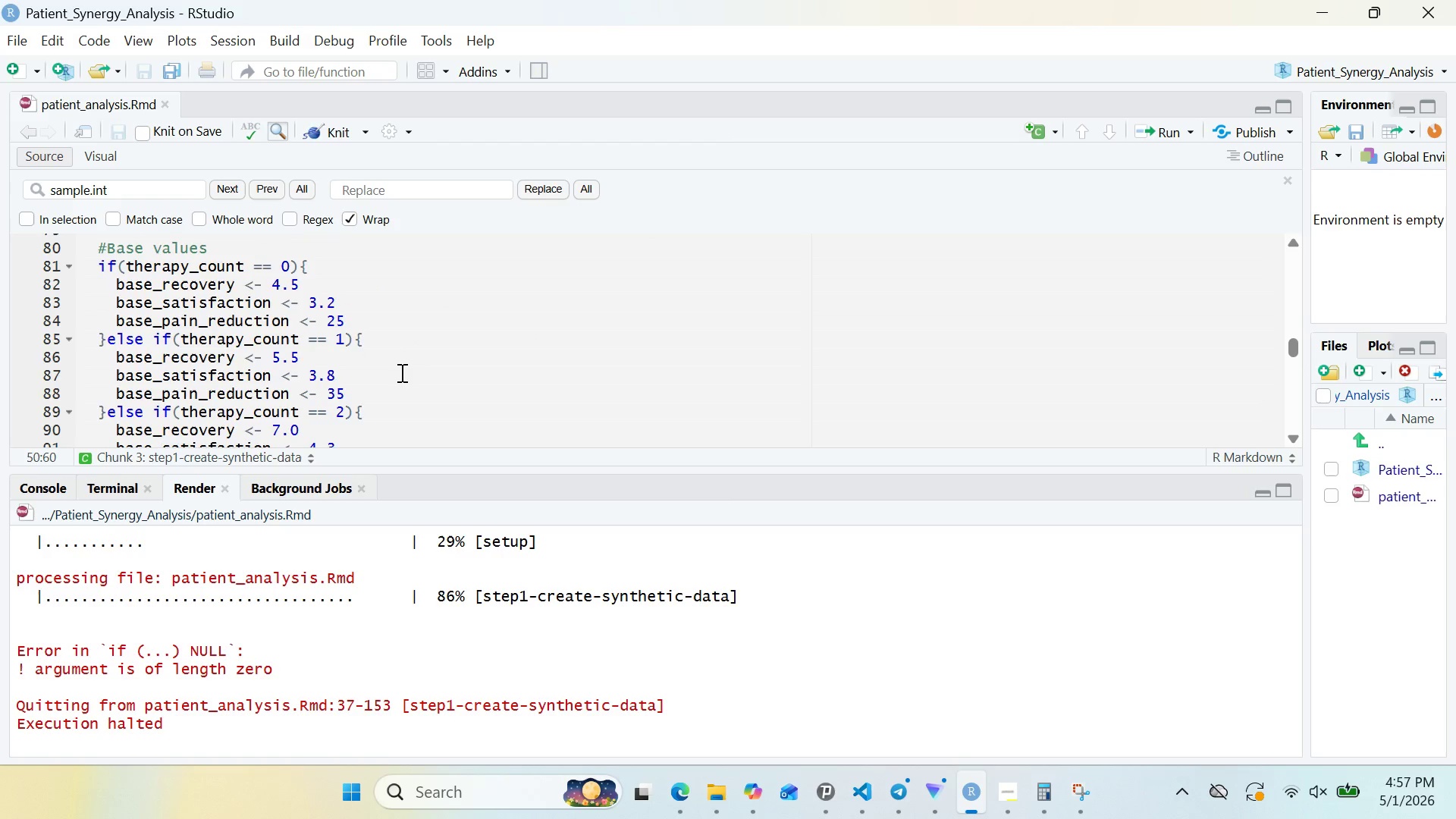 
left_click([287, 353])
 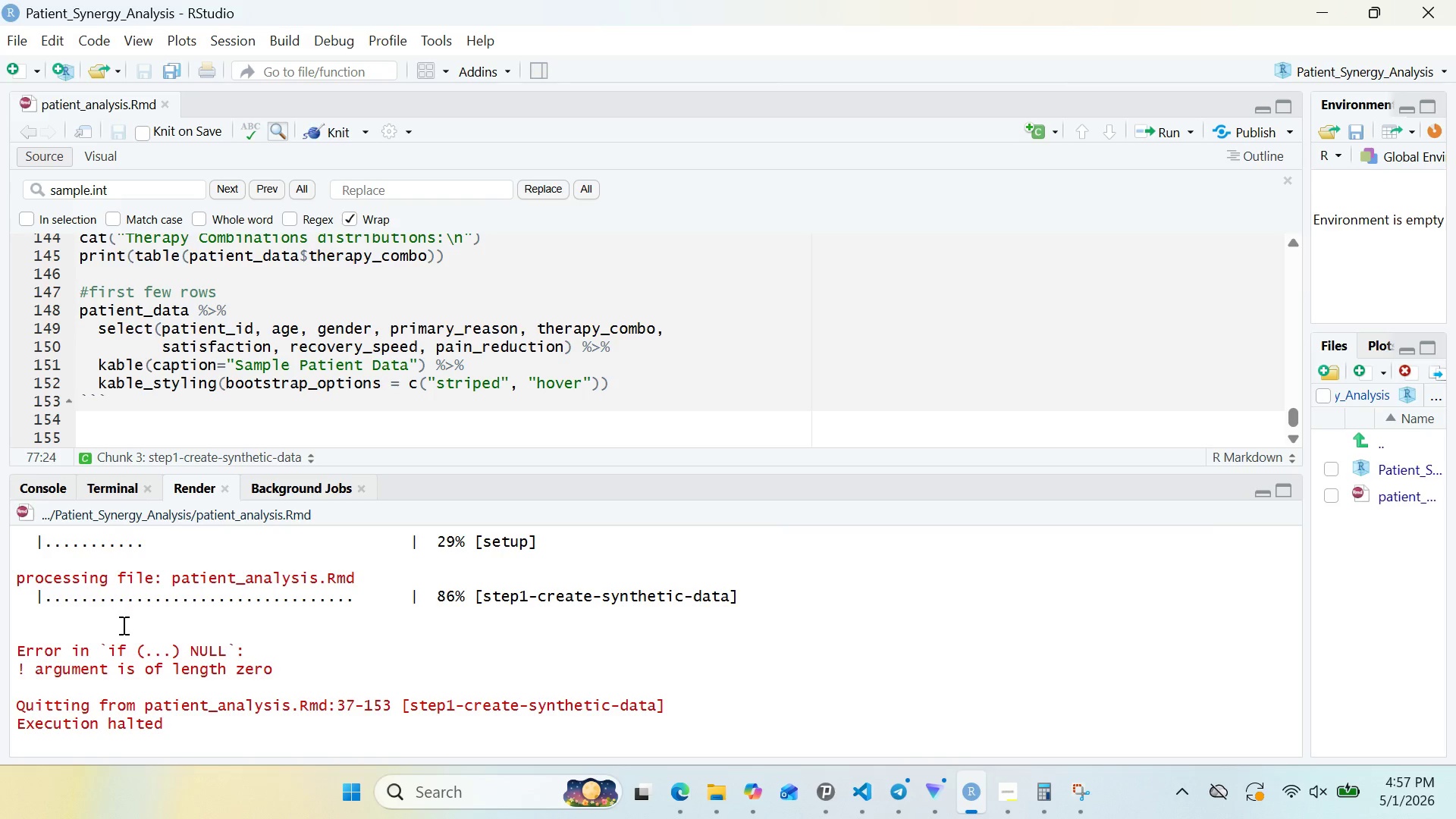 
wait(14.33)
 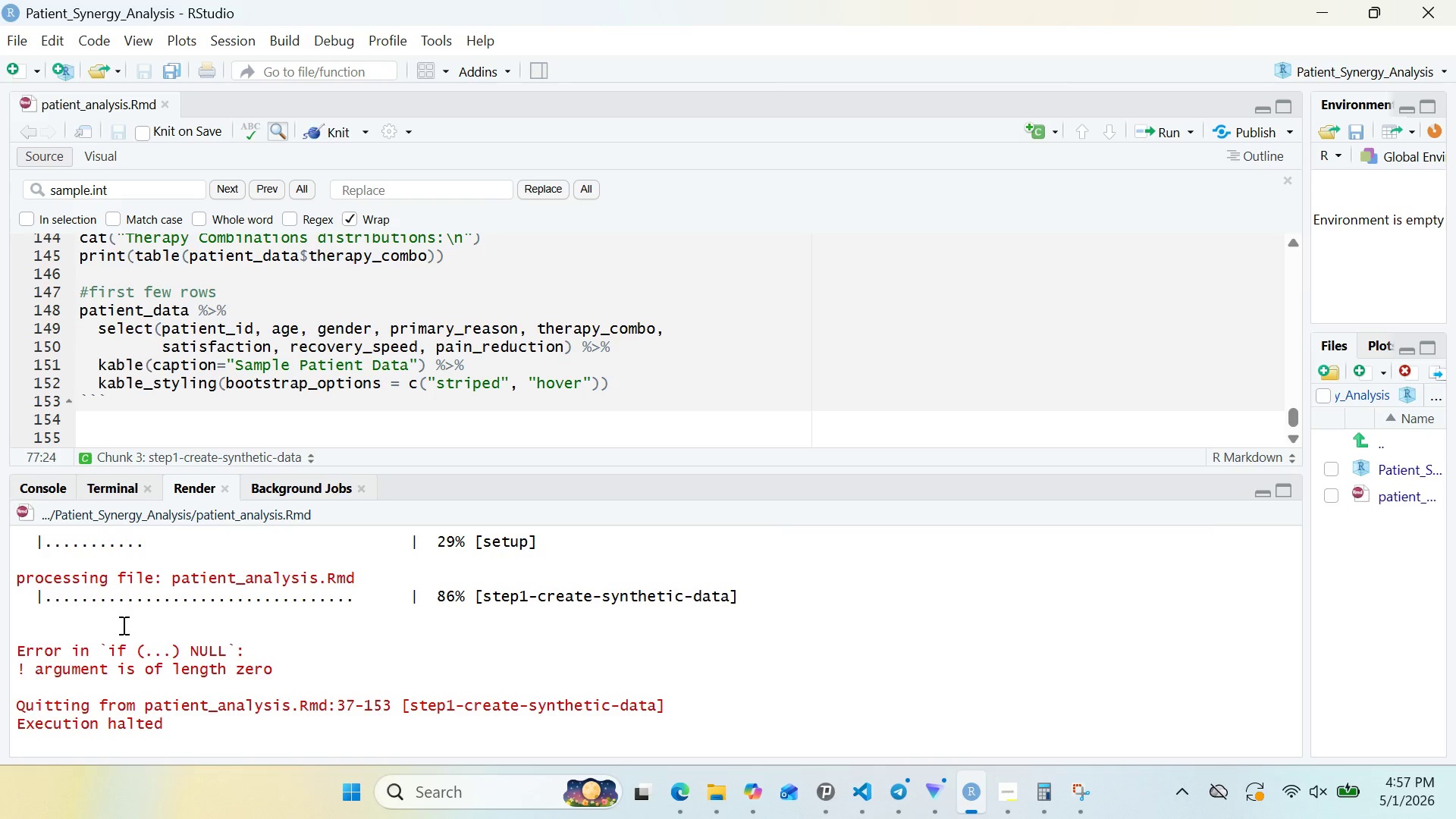 
left_click([996, 789])